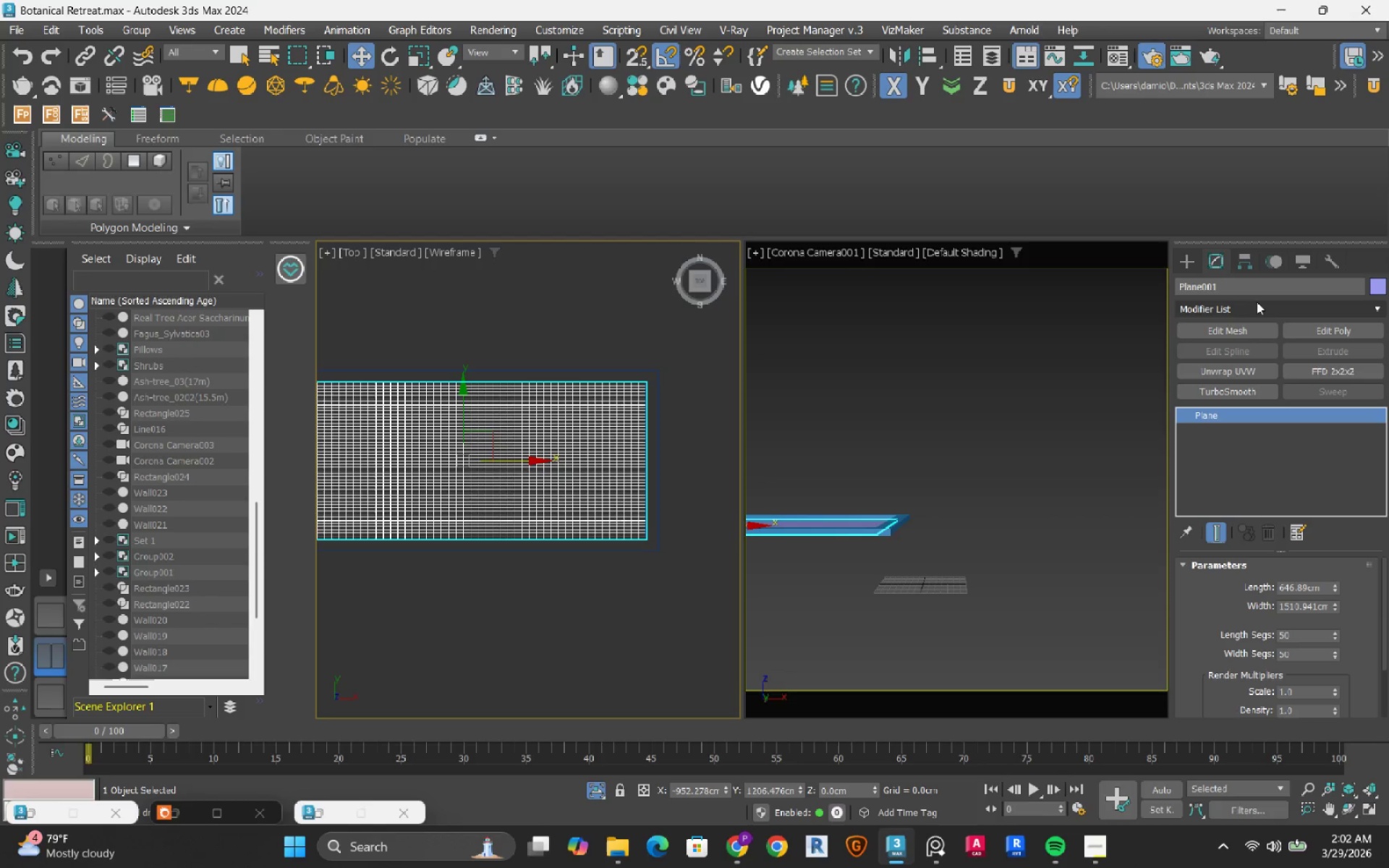 
left_click([1257, 302])
 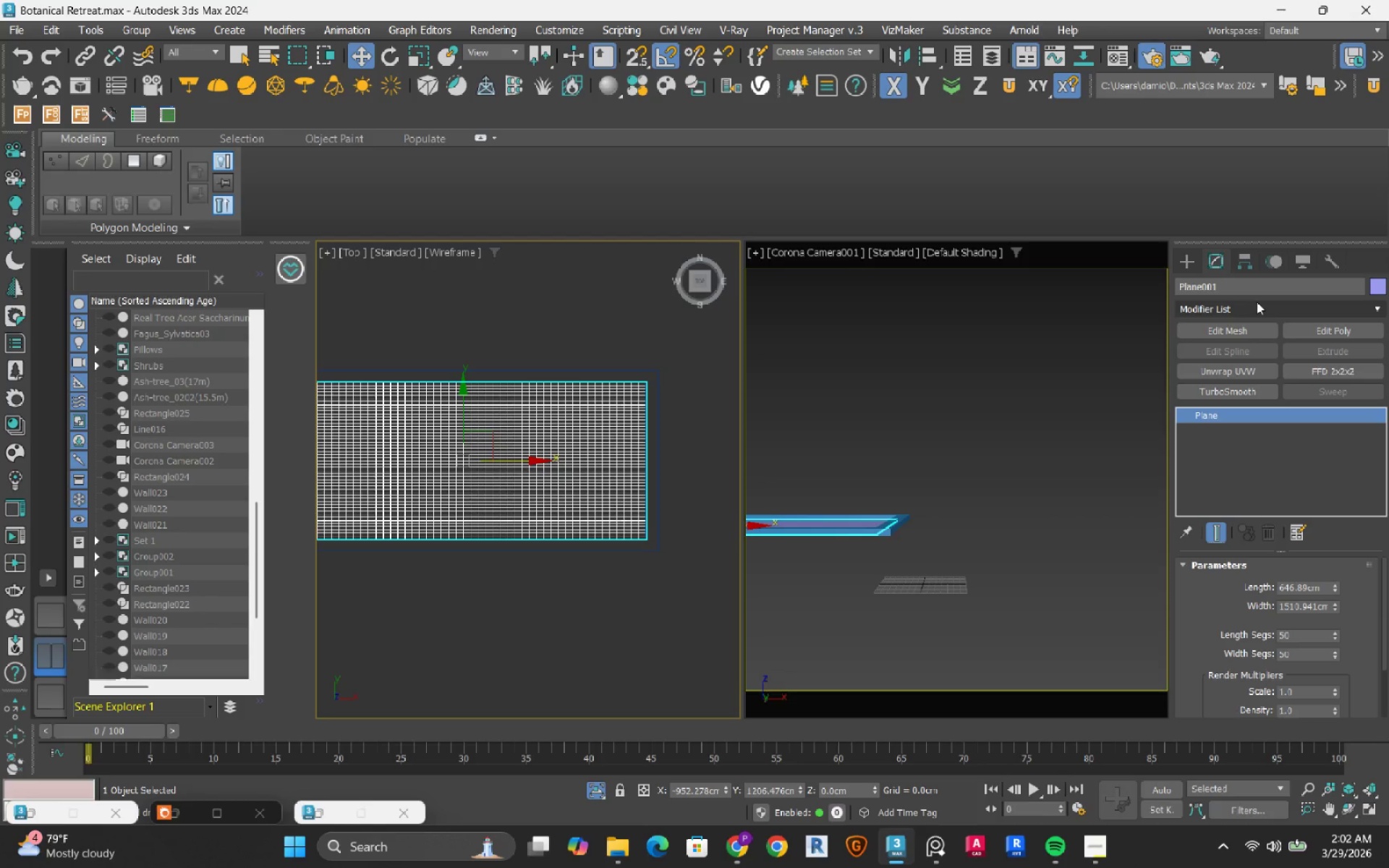 
type(noi)
 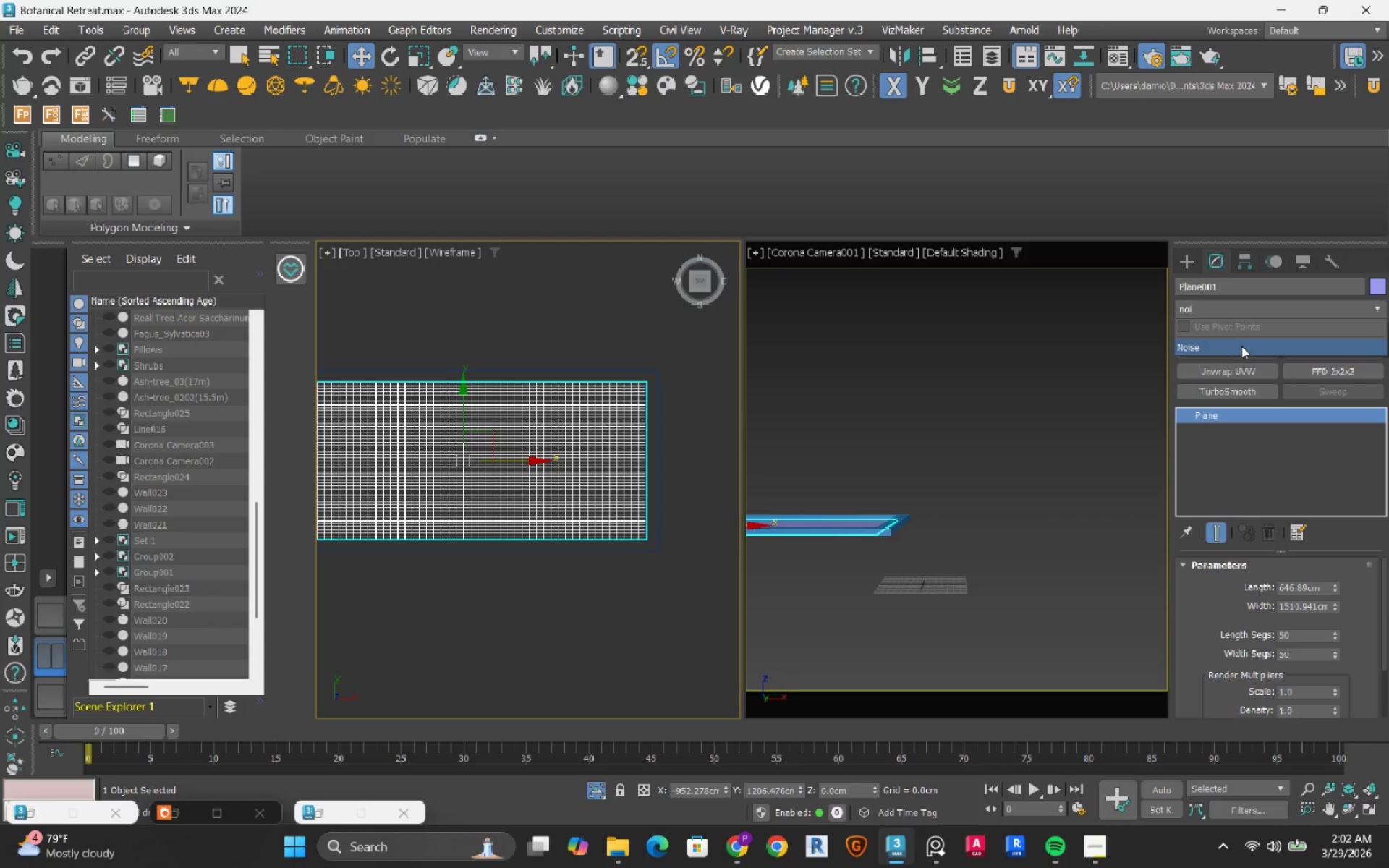 
left_click([1241, 346])
 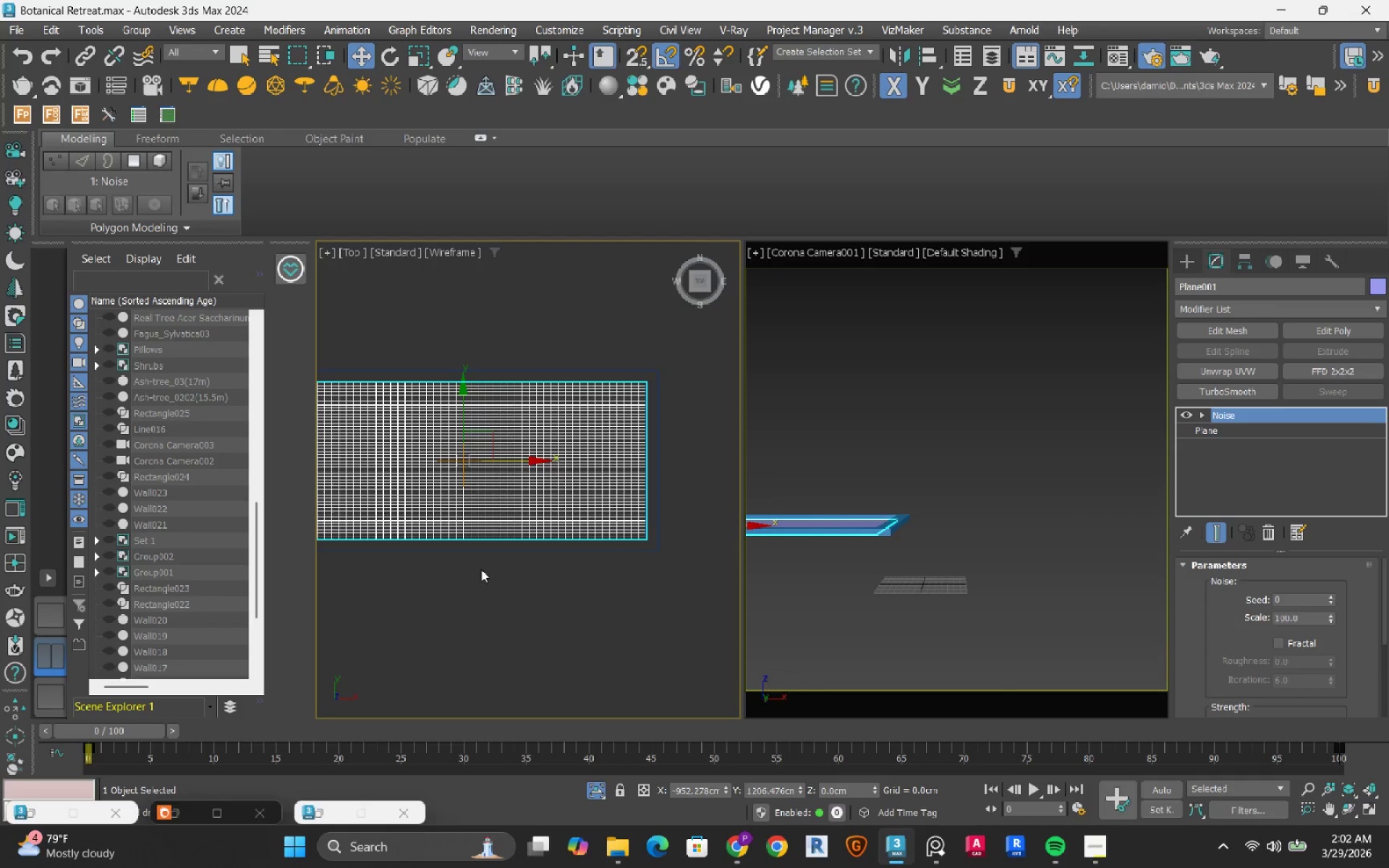 
hold_key(key=AltLeft, duration=0.73)
 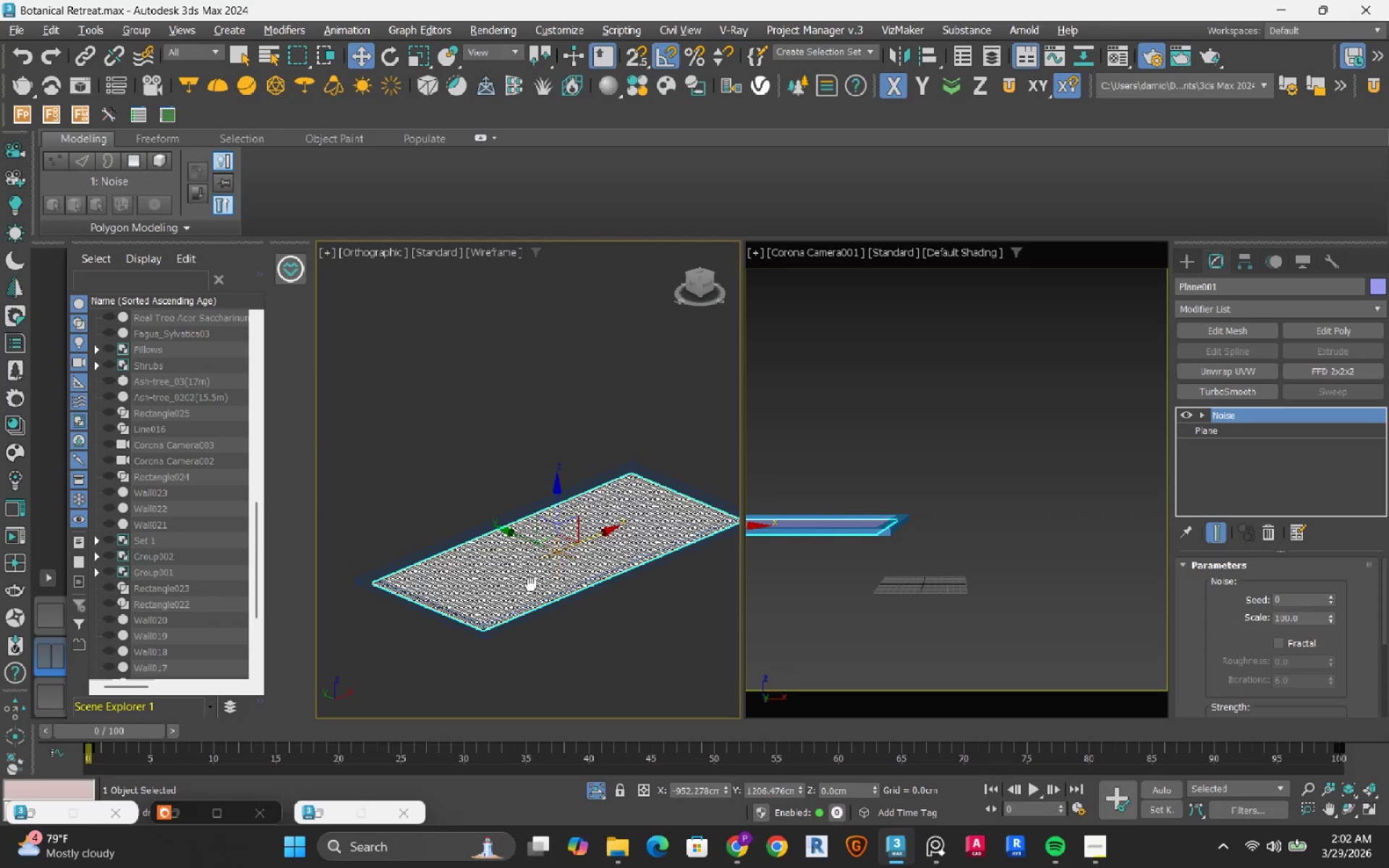 
key(F3)
 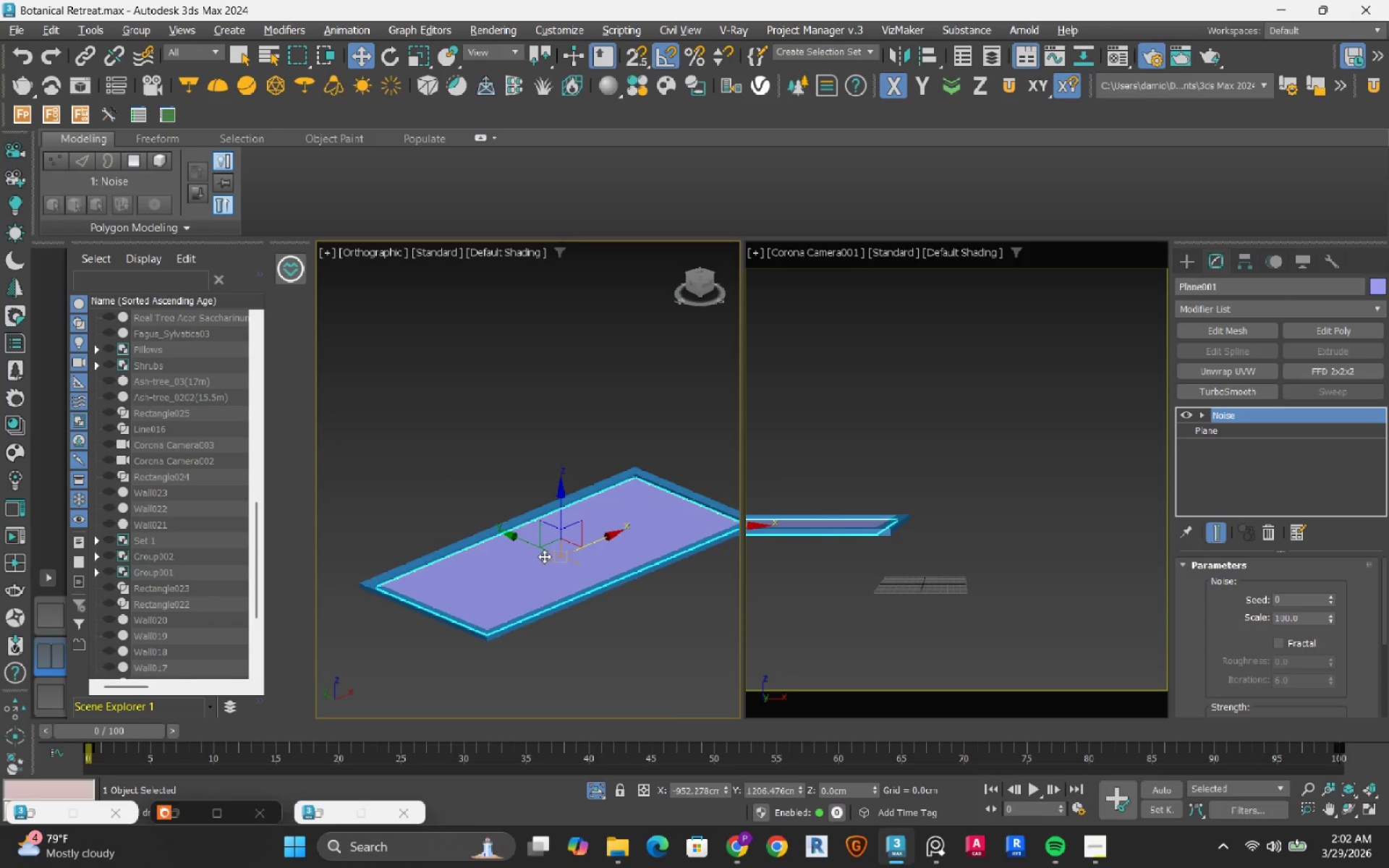 
hold_key(key=AltLeft, duration=0.5)
 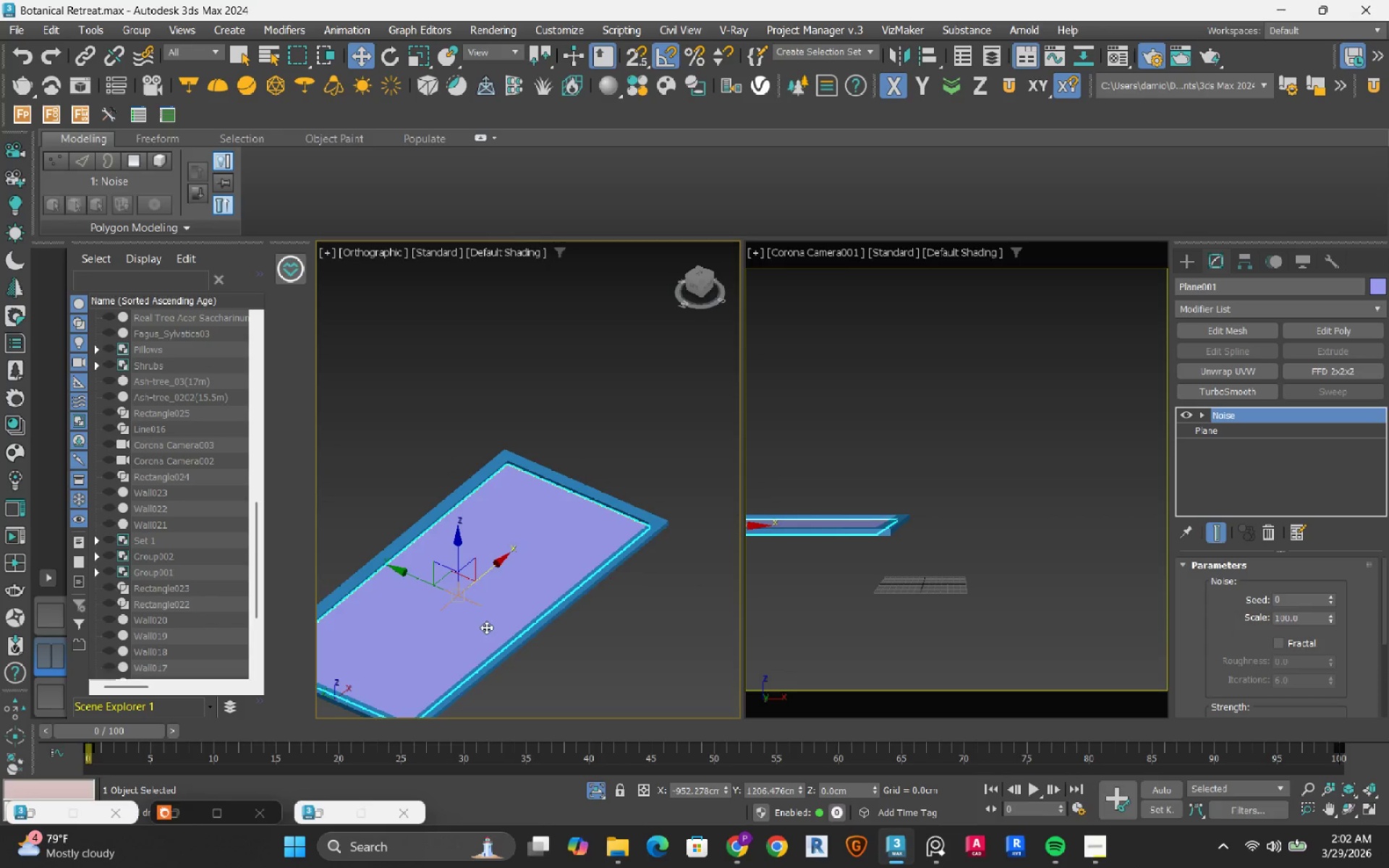 
hold_key(key=AltLeft, duration=21.78)
 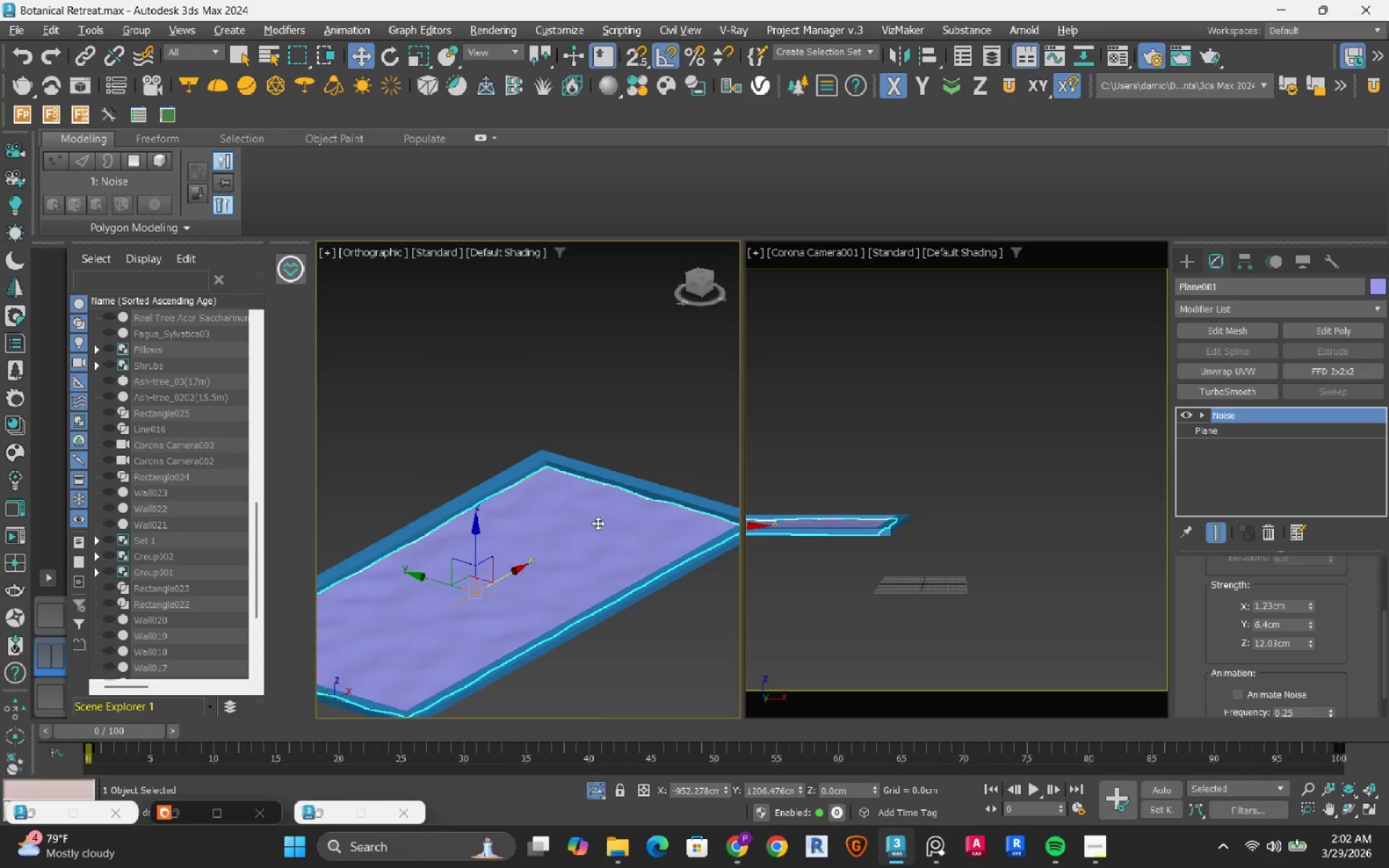 
scroll: coordinate [544, 558], scroll_direction: up, amount: 1.0
 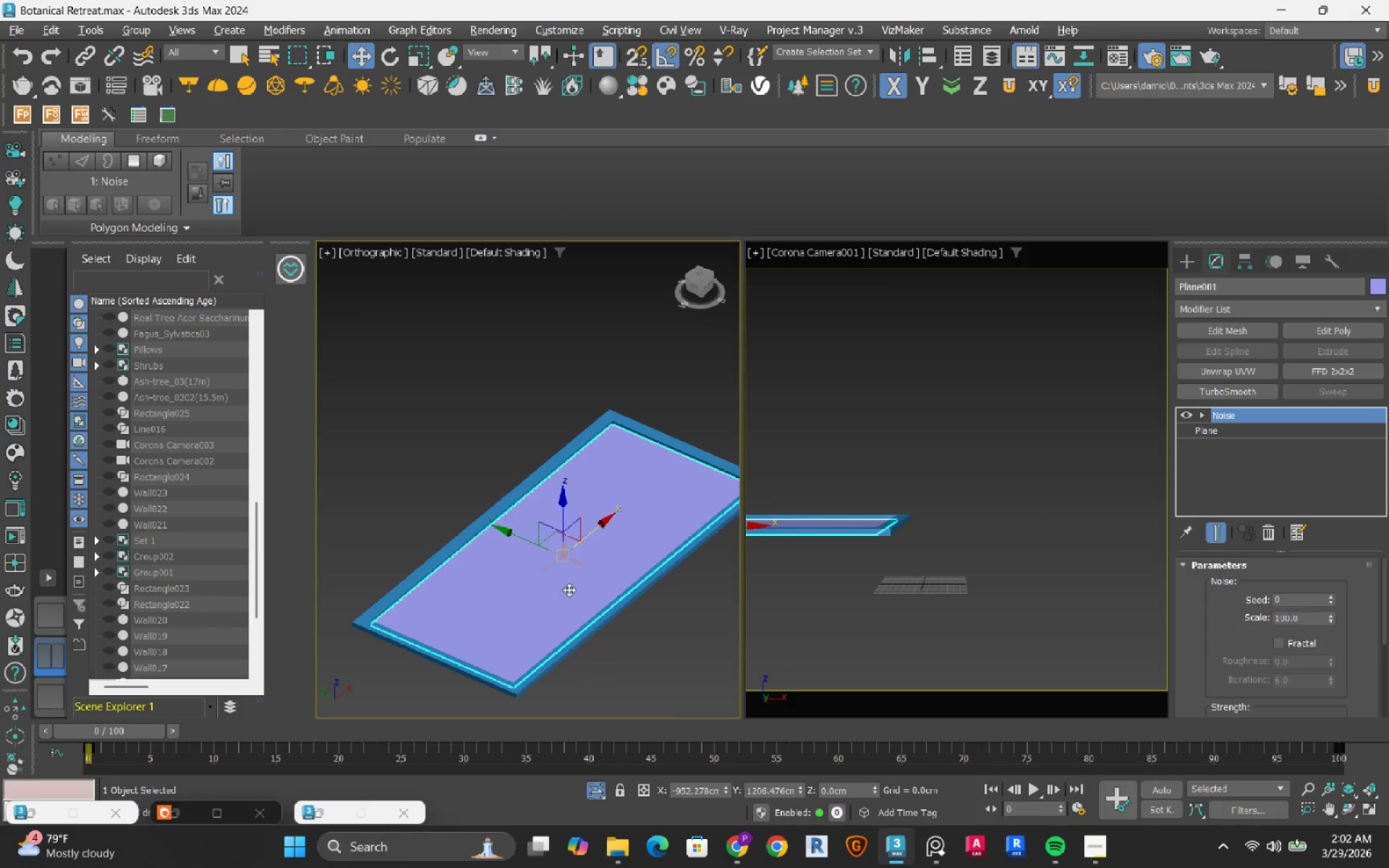 
key(F4)
 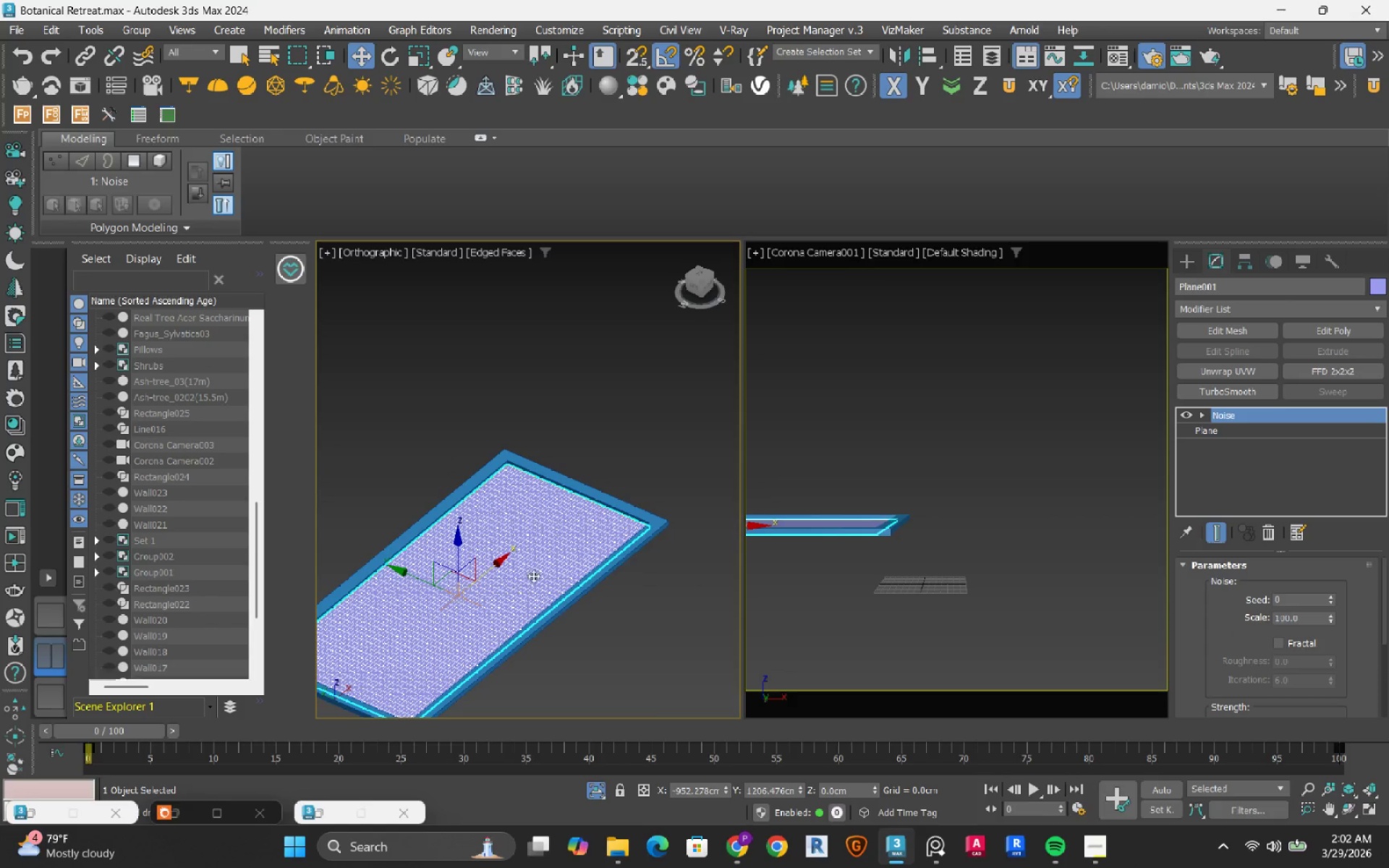 
scroll: coordinate [543, 565], scroll_direction: up, amount: 3.0
 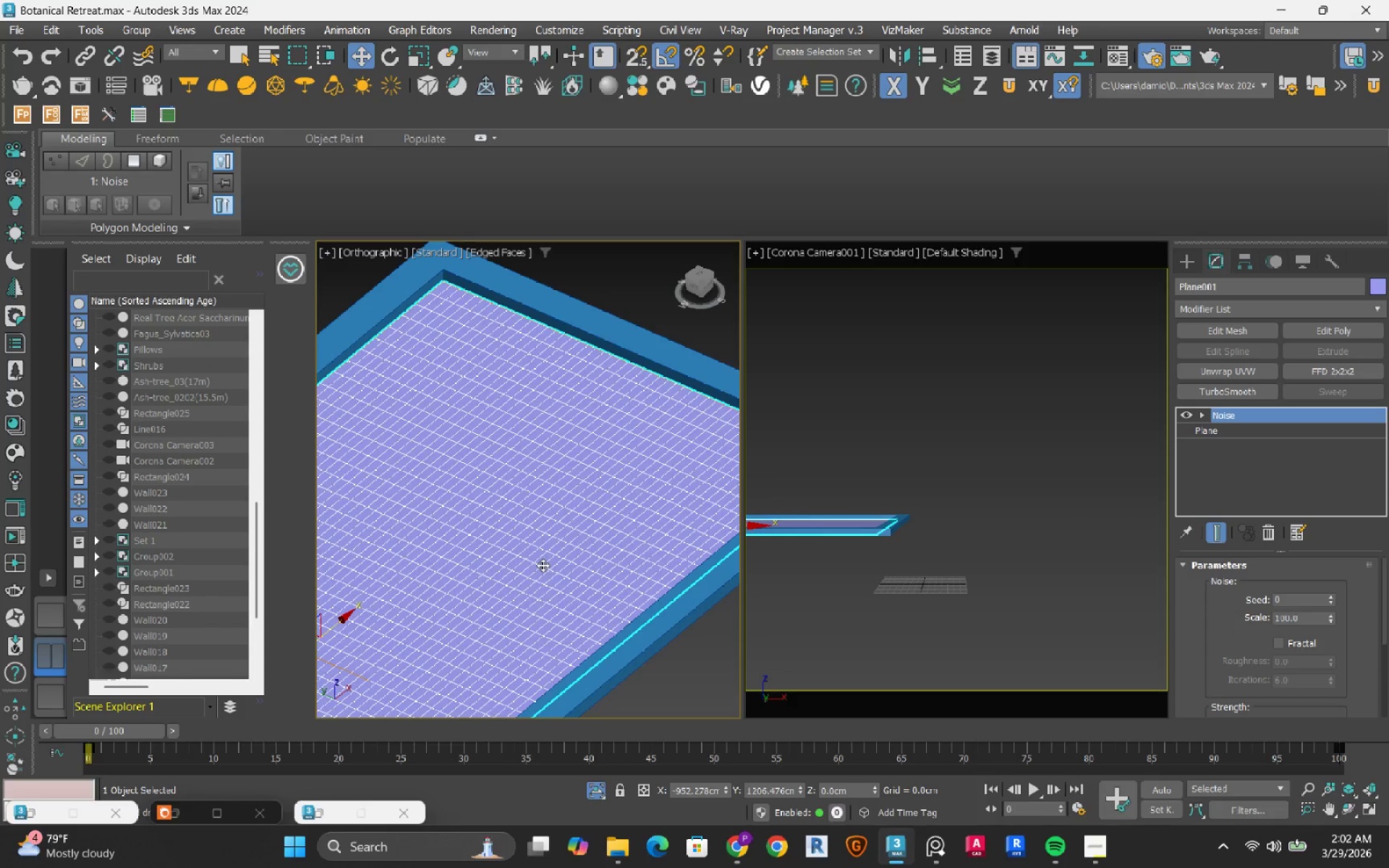 
scroll: coordinate [1208, 657], scroll_direction: down, amount: 5.0
 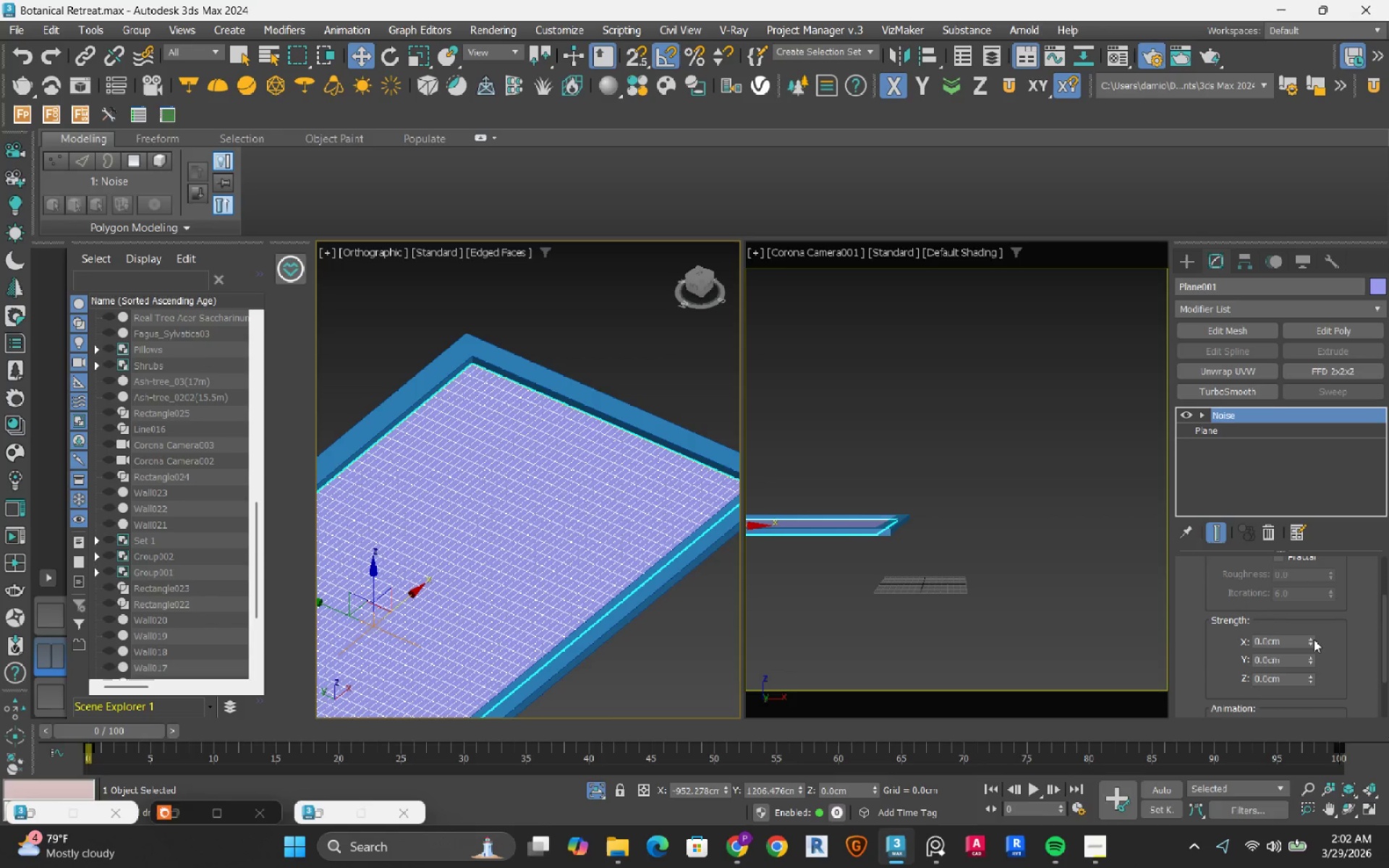 
left_click_drag(start_coordinate=[1314, 639], to_coordinate=[1319, 550])
 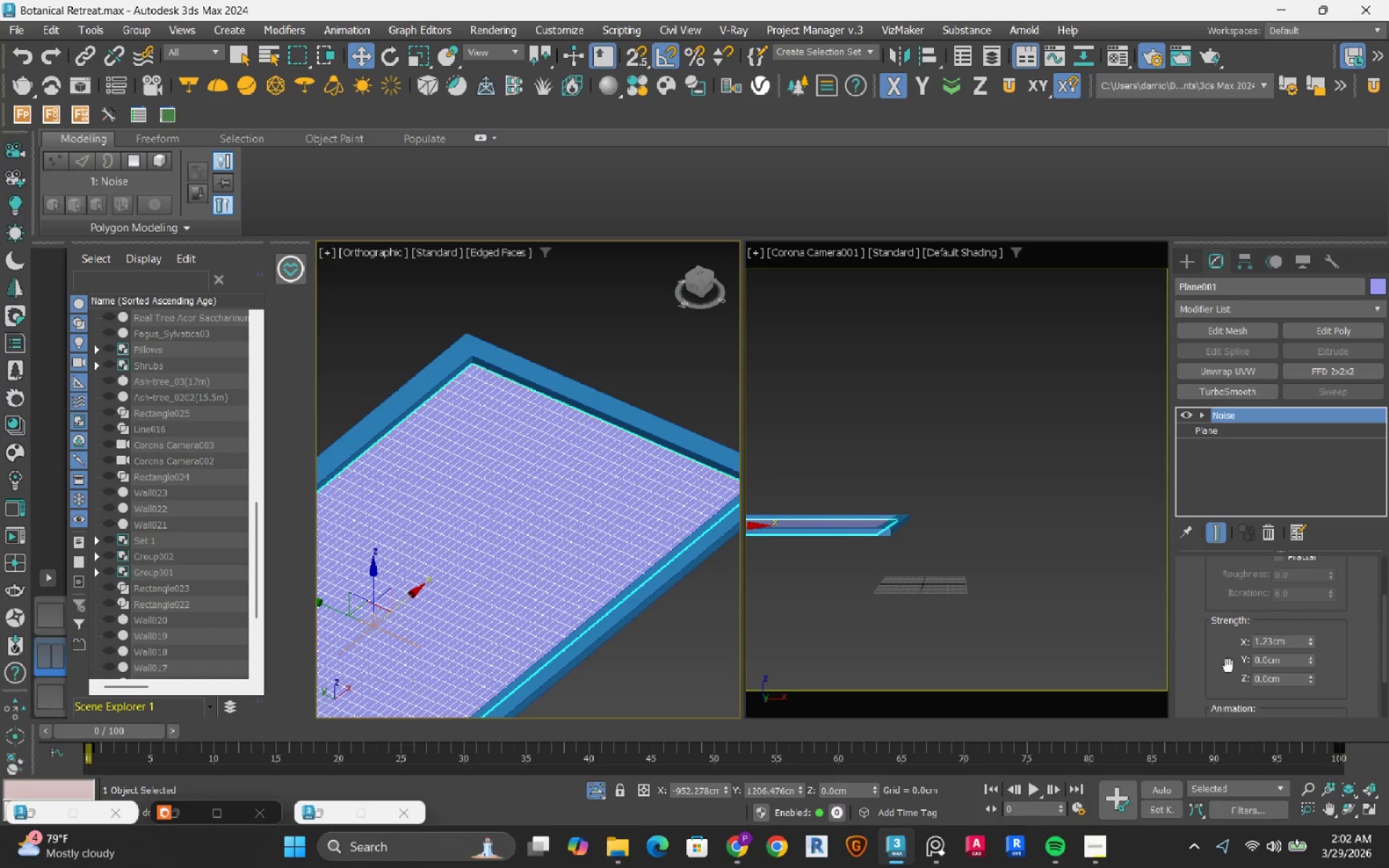 
scroll: coordinate [1208, 665], scroll_direction: down, amount: 5.0
 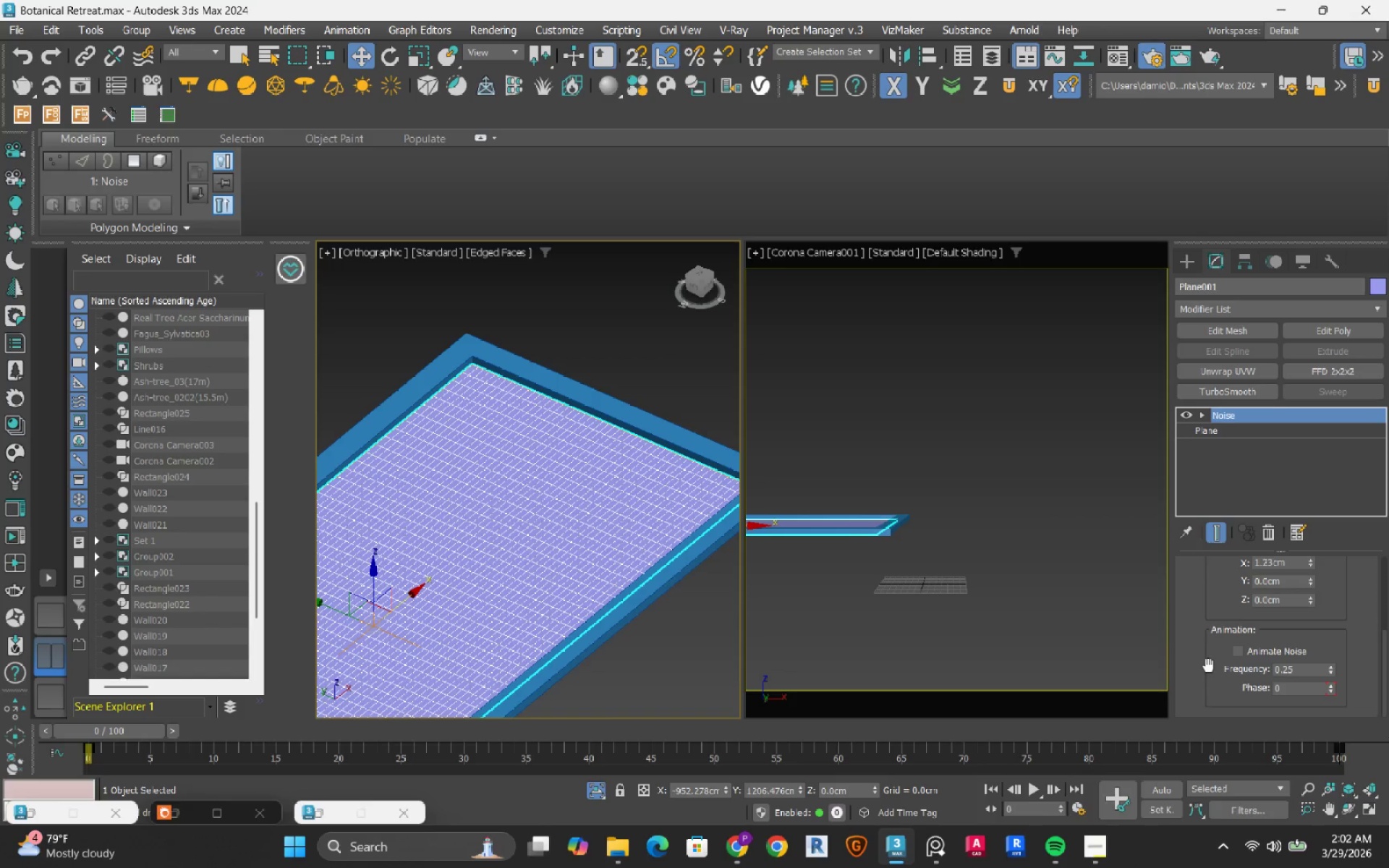 
scroll: coordinate [1208, 665], scroll_direction: up, amount: 2.0
 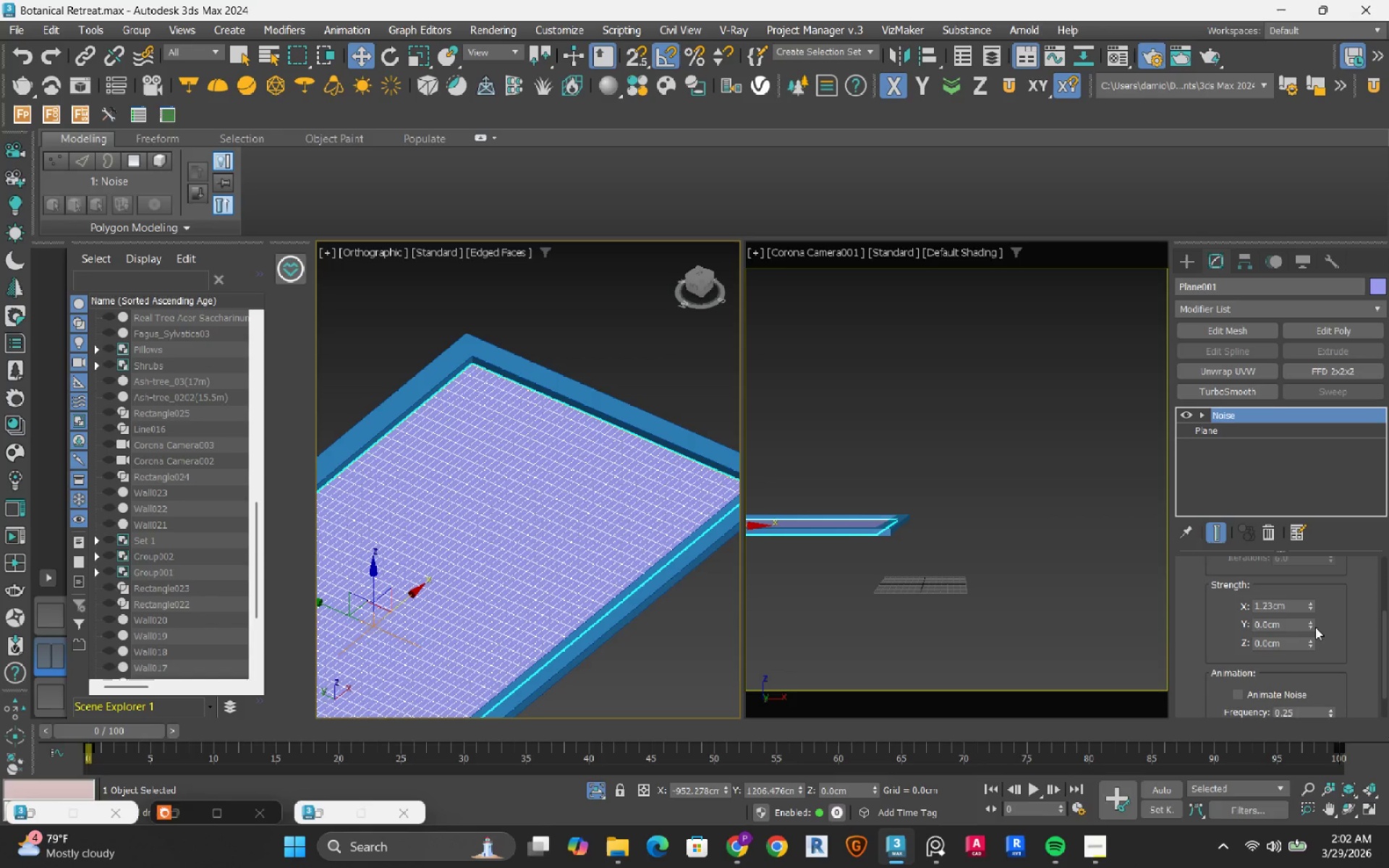 
left_click_drag(start_coordinate=[1309, 625], to_coordinate=[1359, 162])
 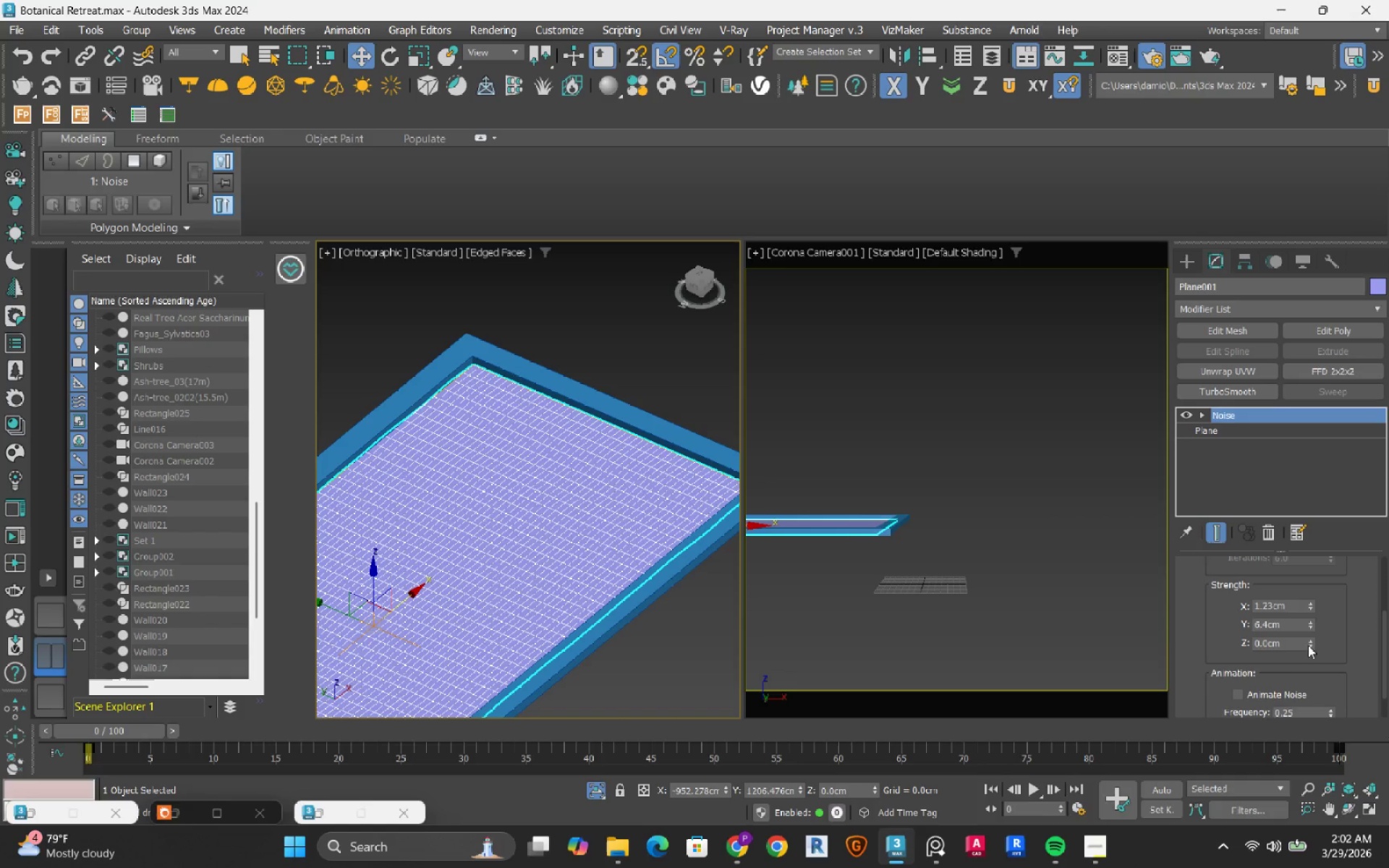 
left_click_drag(start_coordinate=[1309, 643], to_coordinate=[1366, 590])
 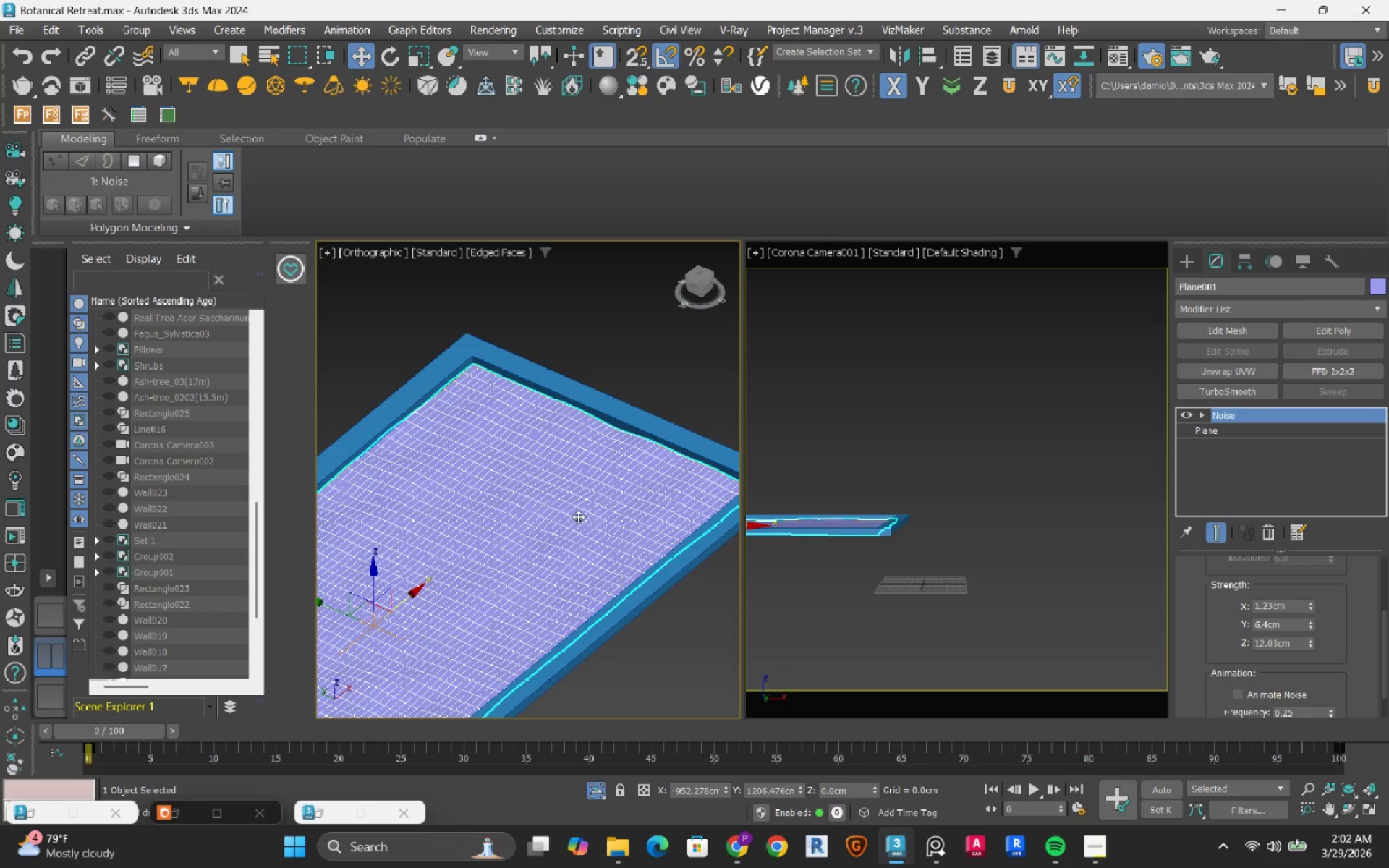 
scroll: coordinate [578, 516], scroll_direction: down, amount: 2.0
 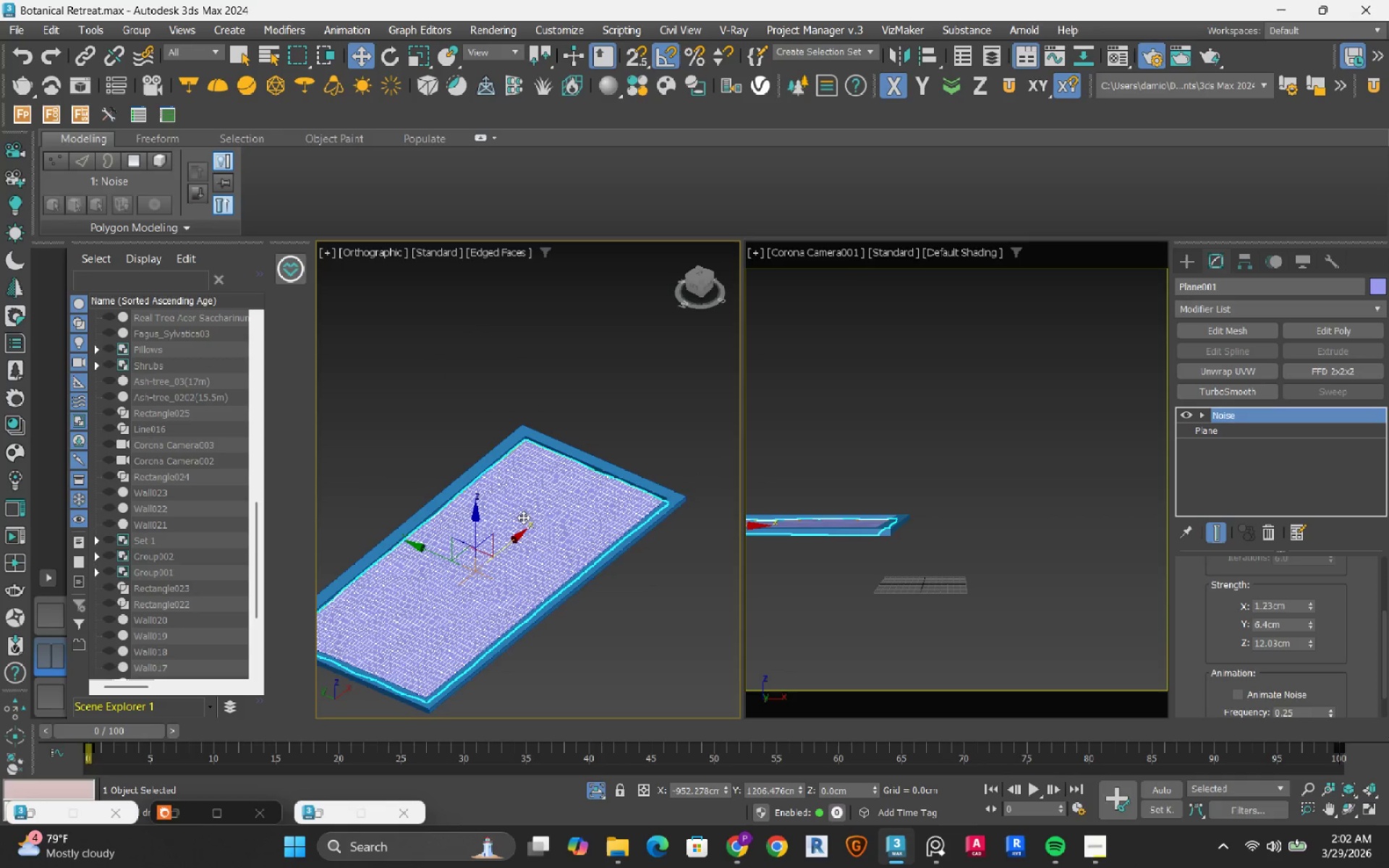 
key(F4)
 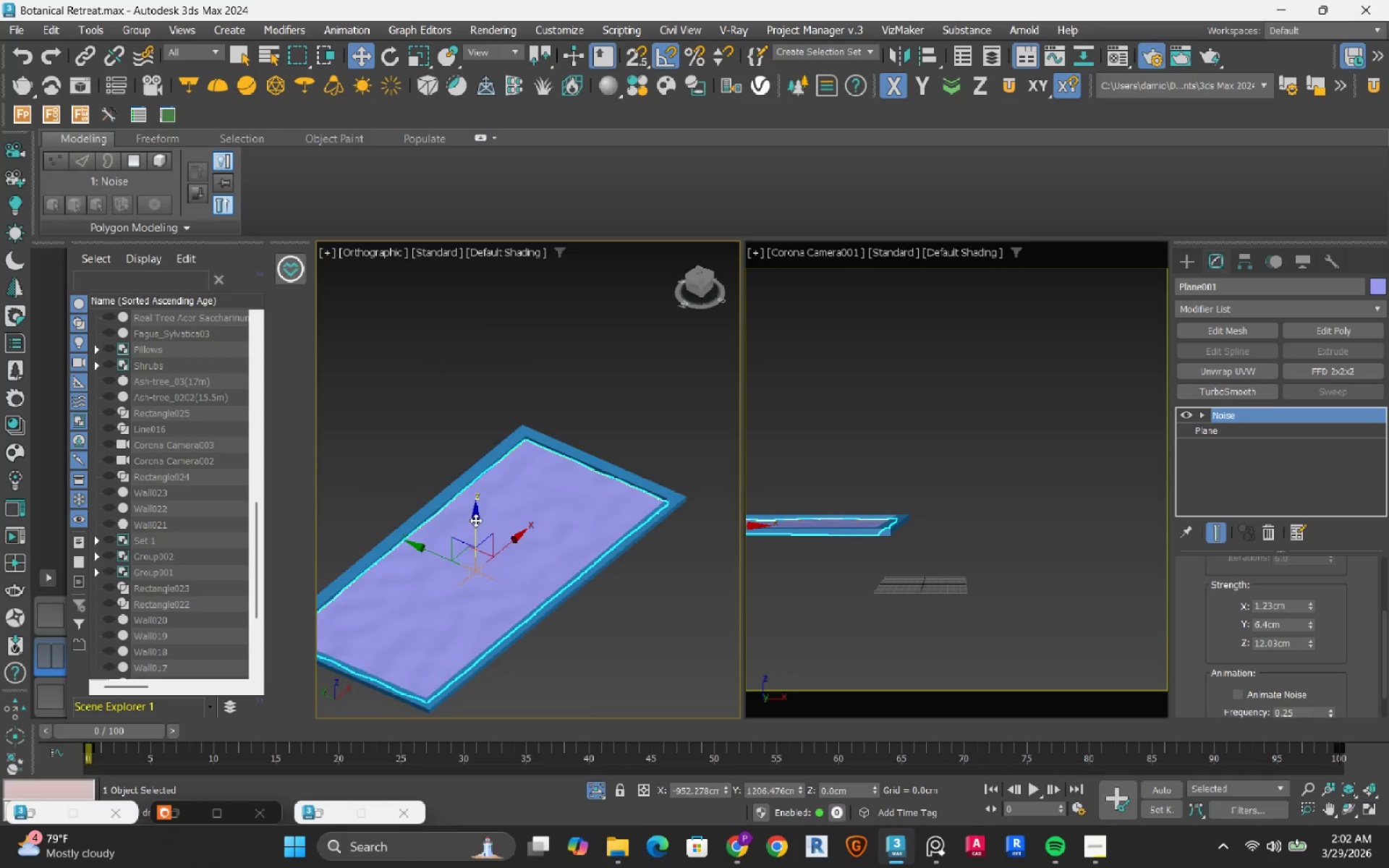 
scroll: coordinate [475, 520], scroll_direction: up, amount: 1.0
 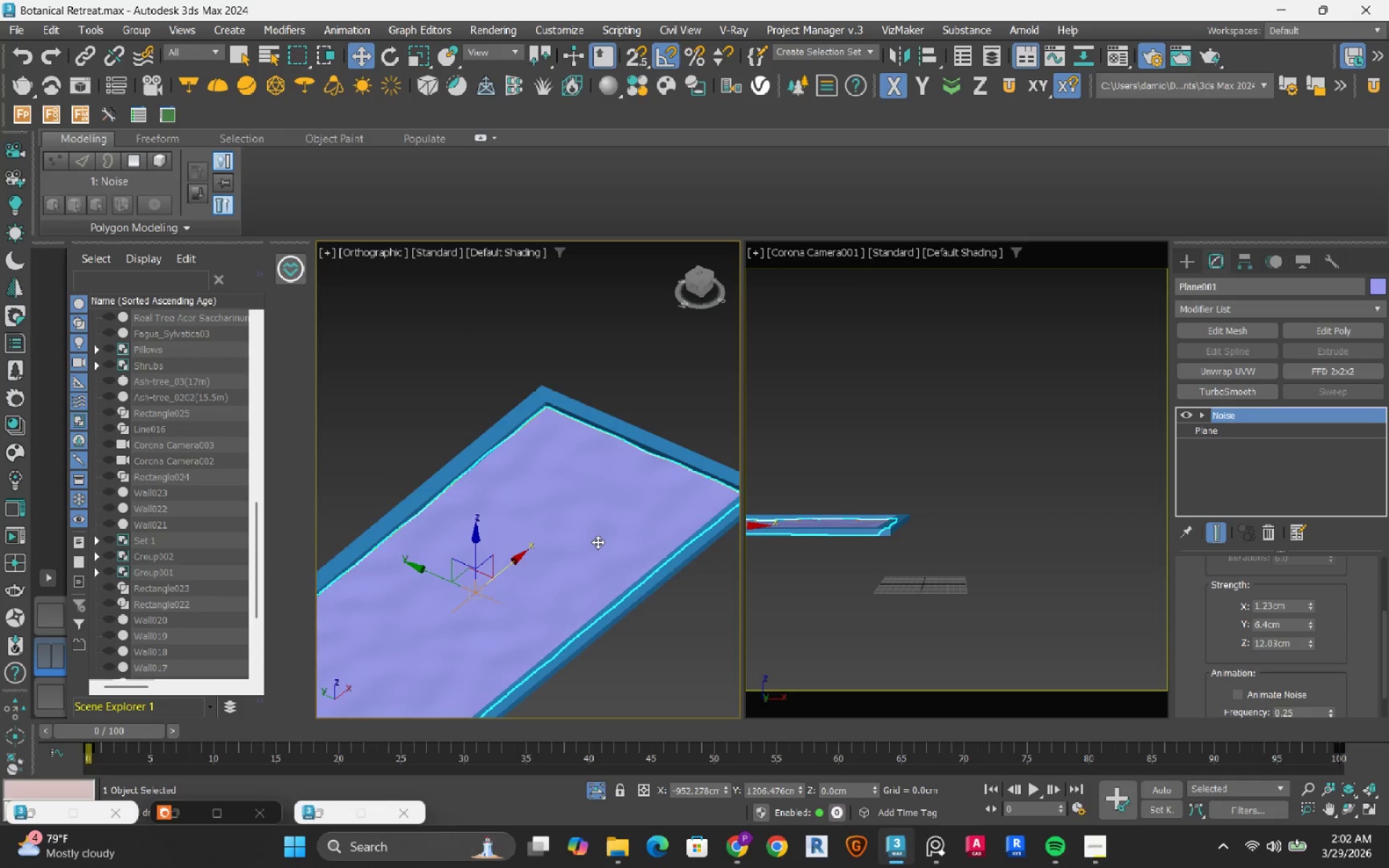 
hold_key(key=AltLeft, duration=0.84)
 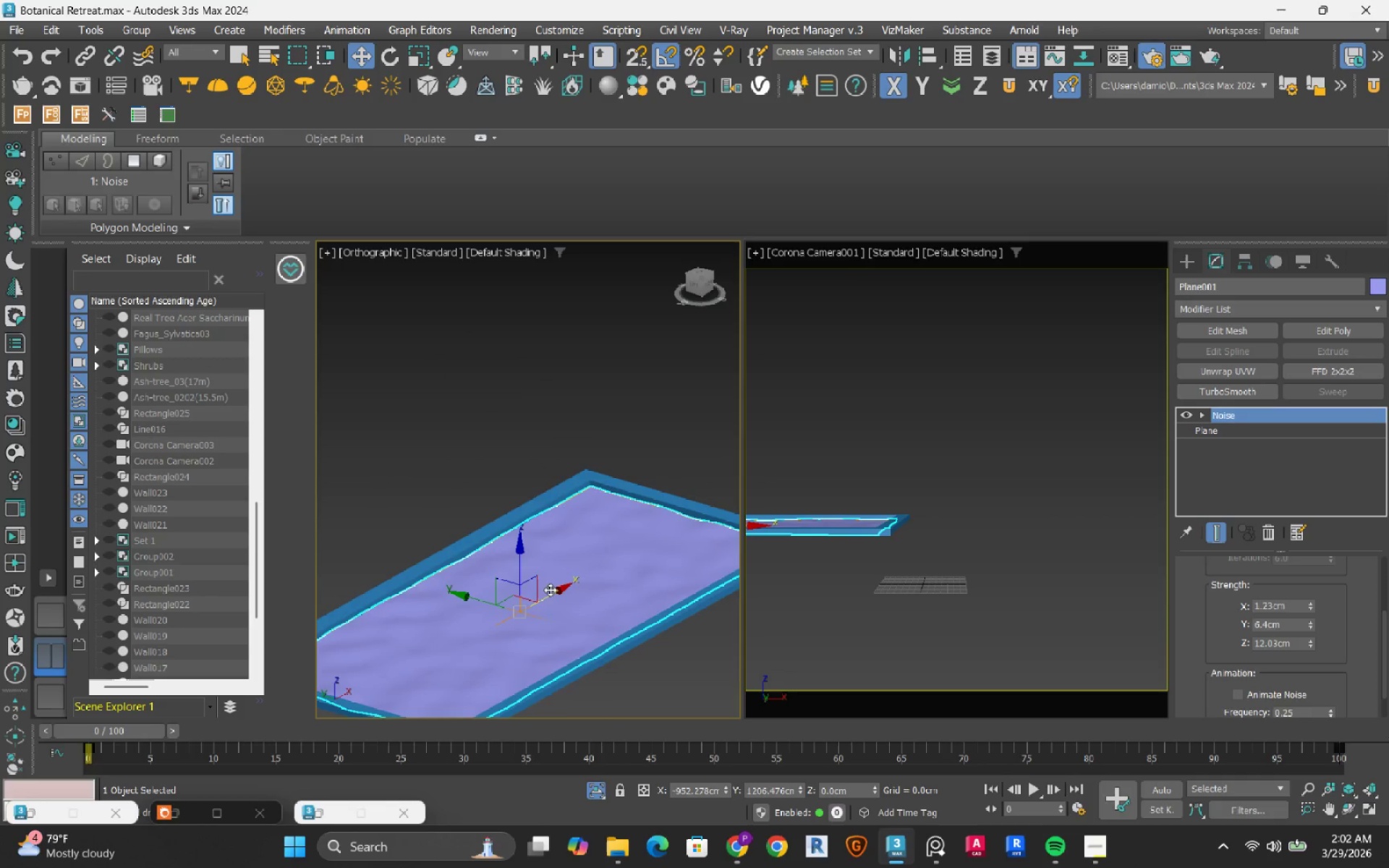 
scroll: coordinate [488, 603], scroll_direction: up, amount: 1.0
 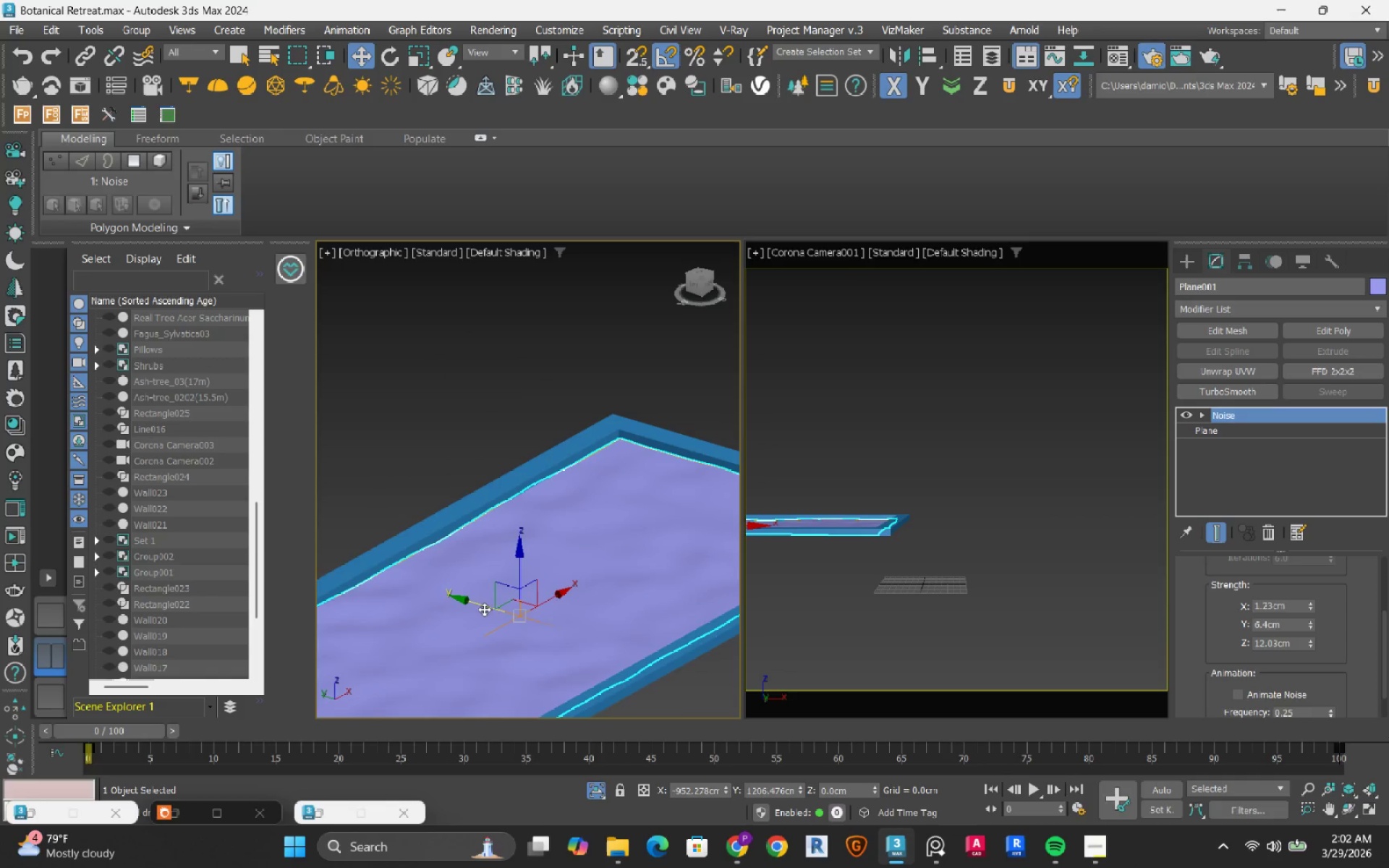 
left_click_drag(start_coordinate=[481, 605], to_coordinate=[477, 599])
 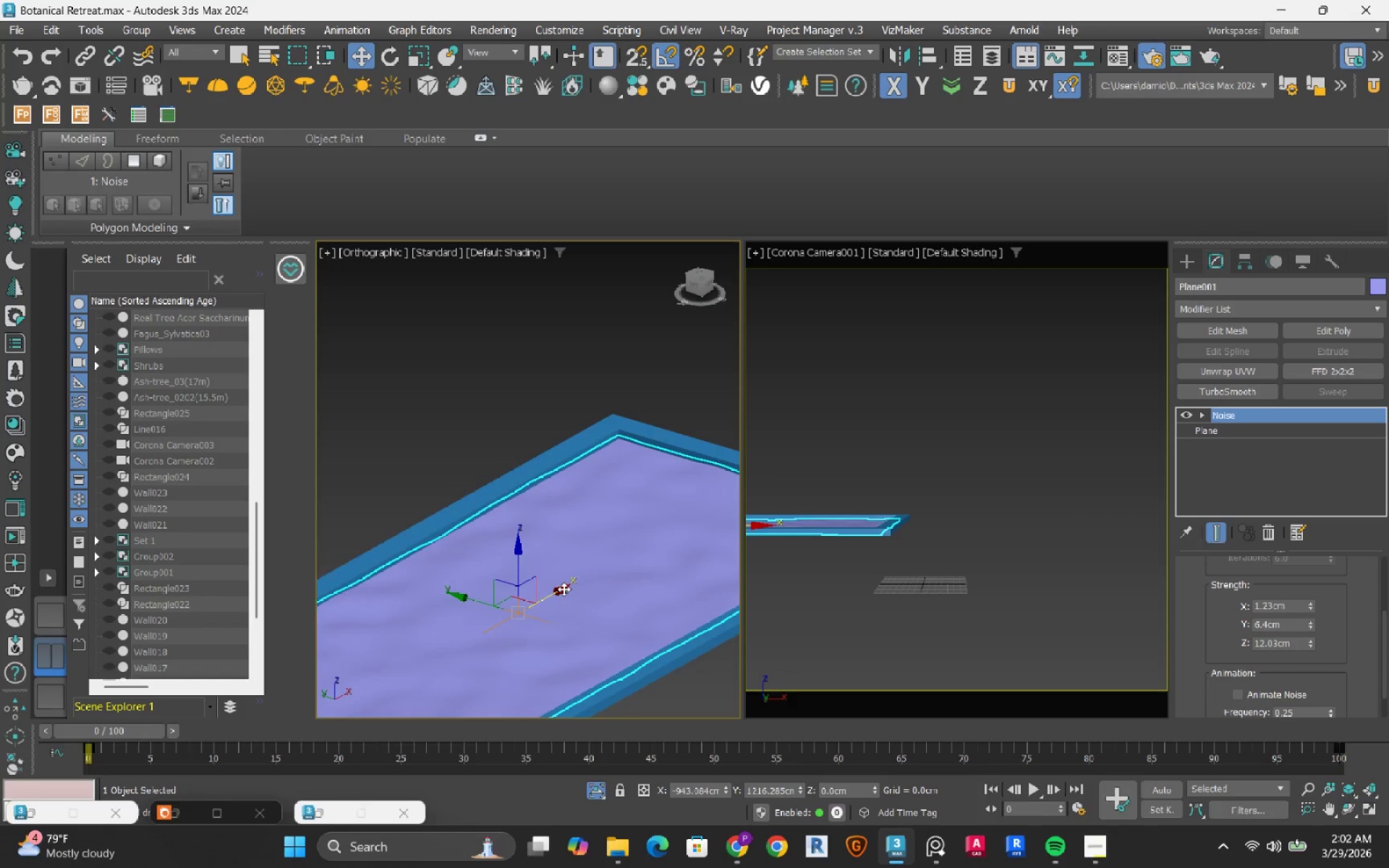 
left_click([532, 409])
 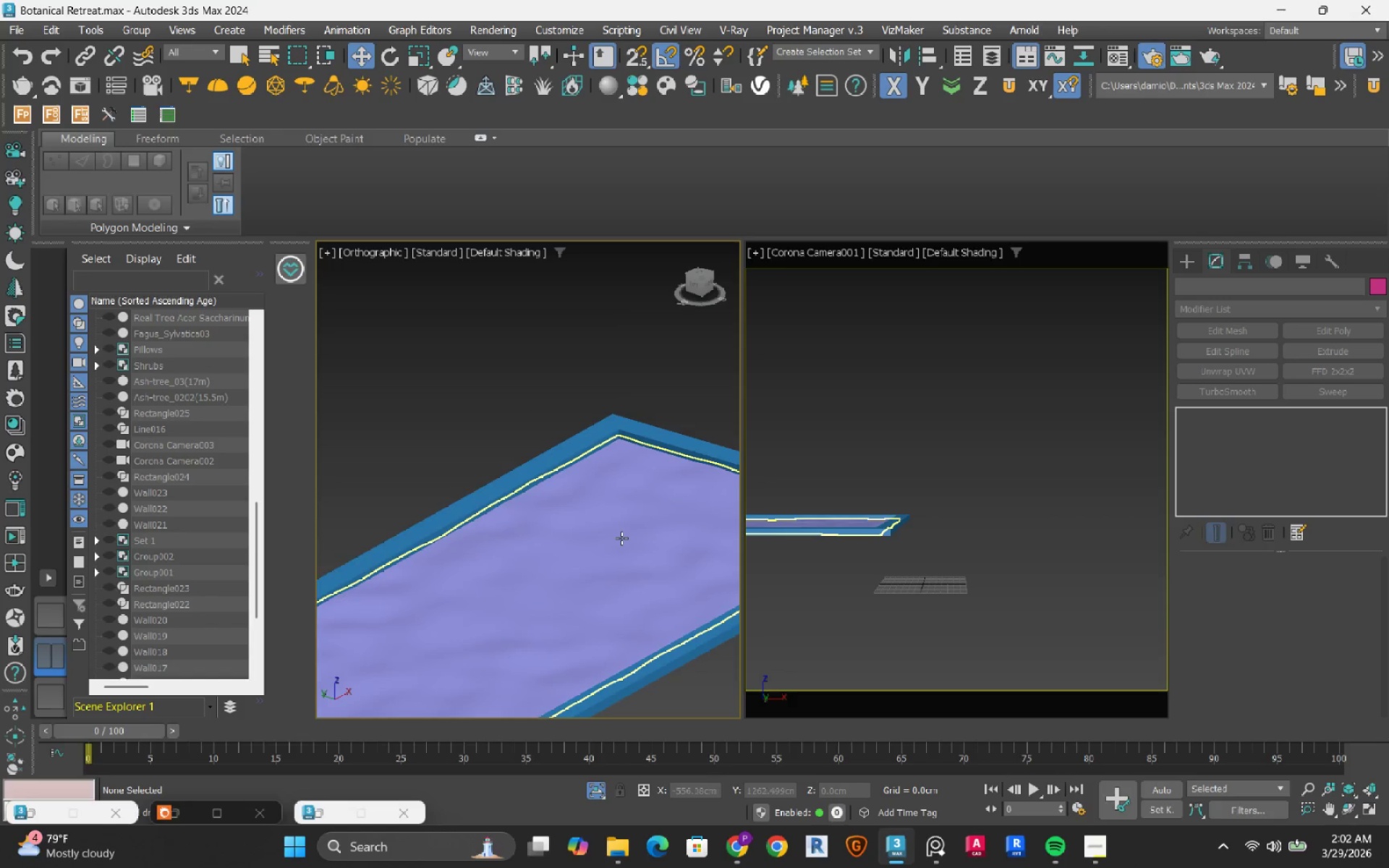 
left_click([621, 538])
 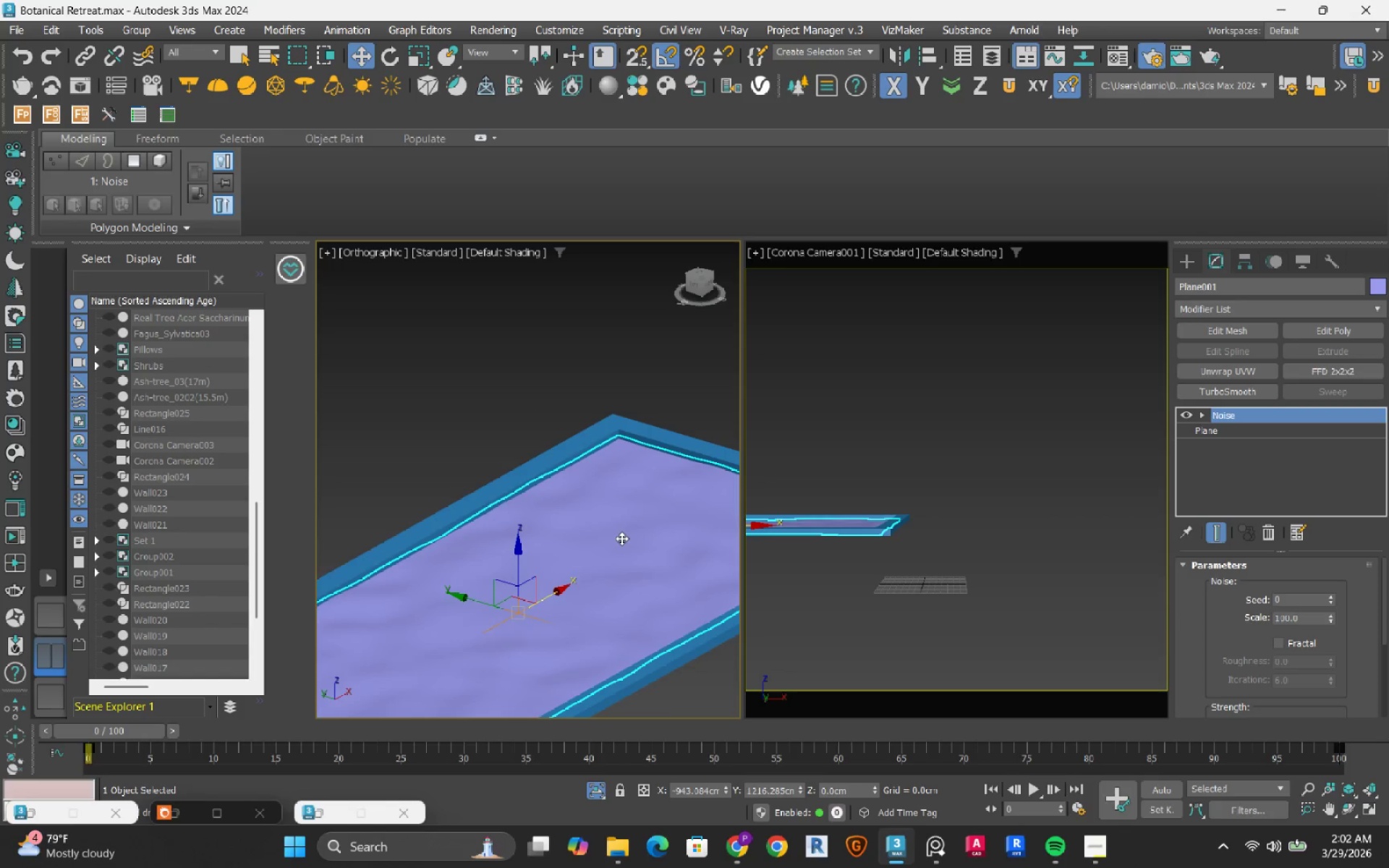 
key(M)
 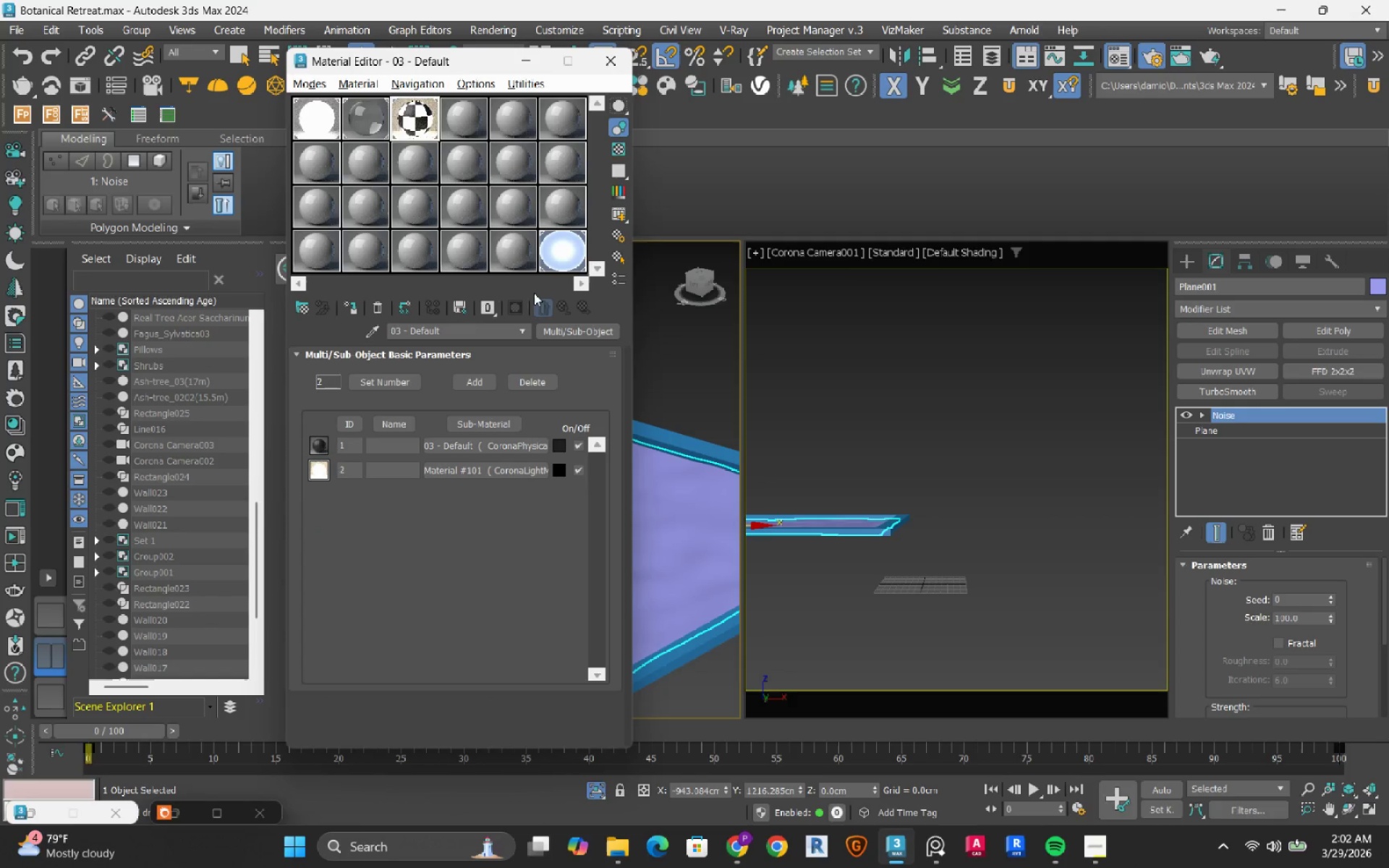 
left_click([466, 129])
 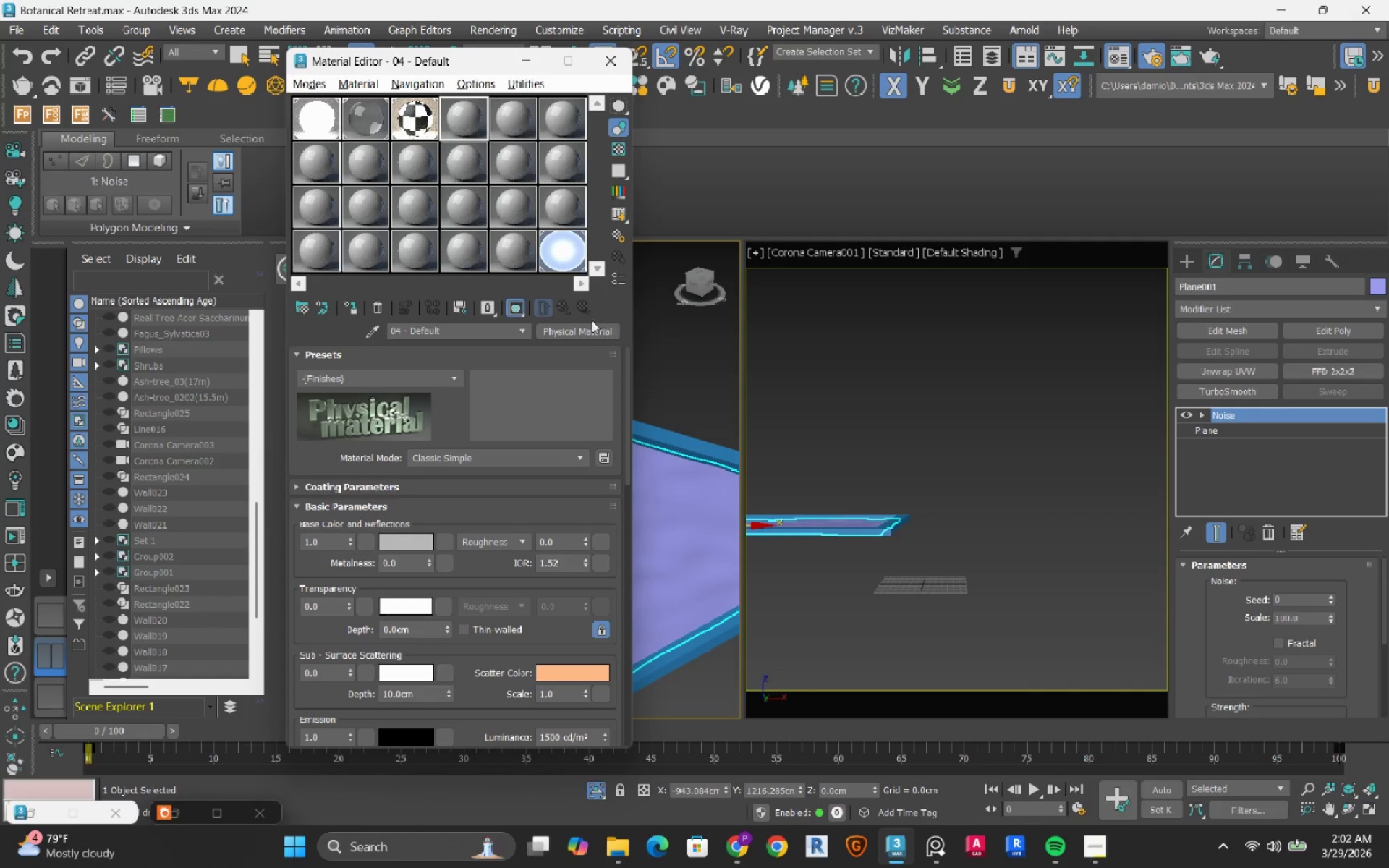 
left_click([573, 331])
 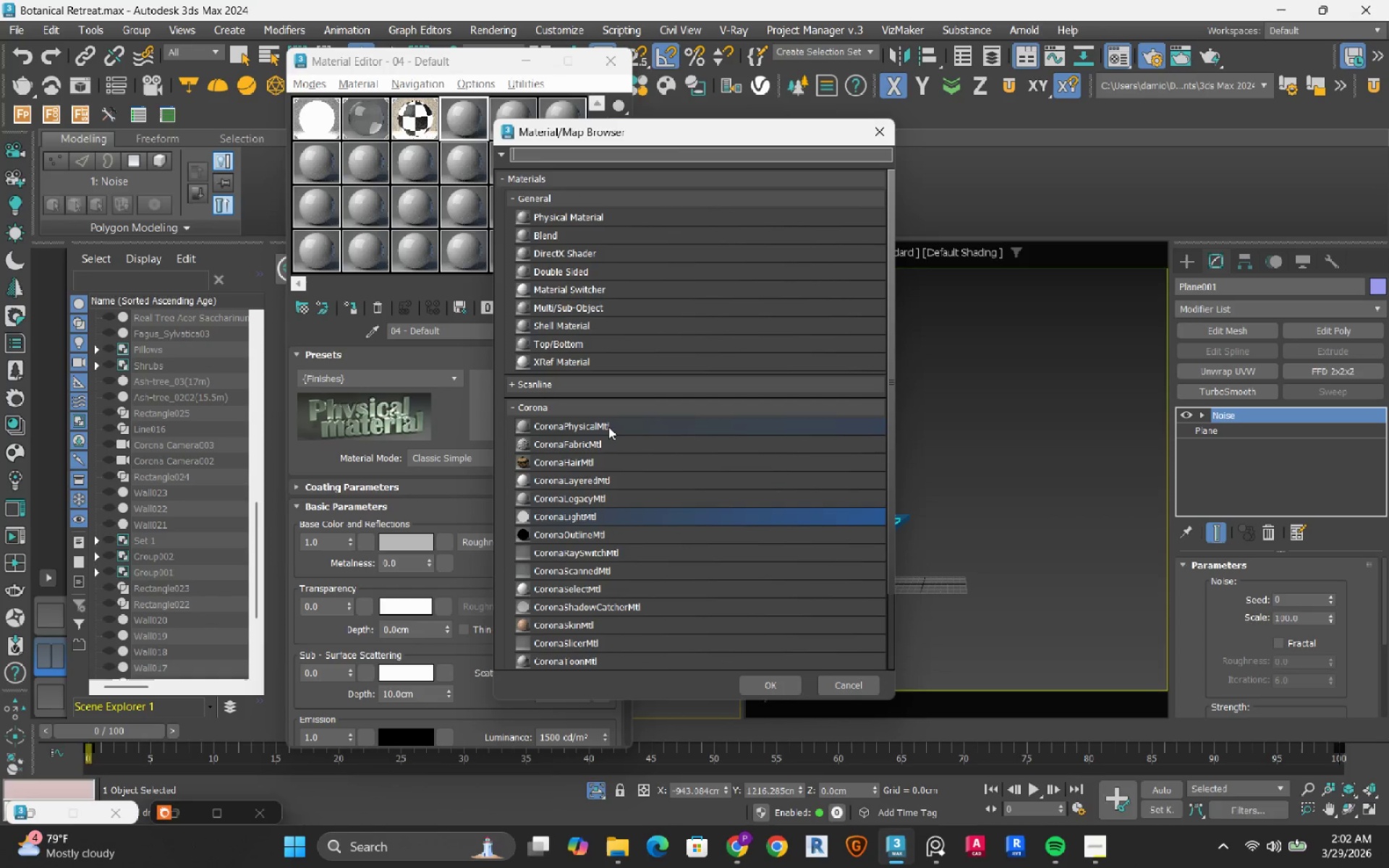 
double_click([608, 426])
 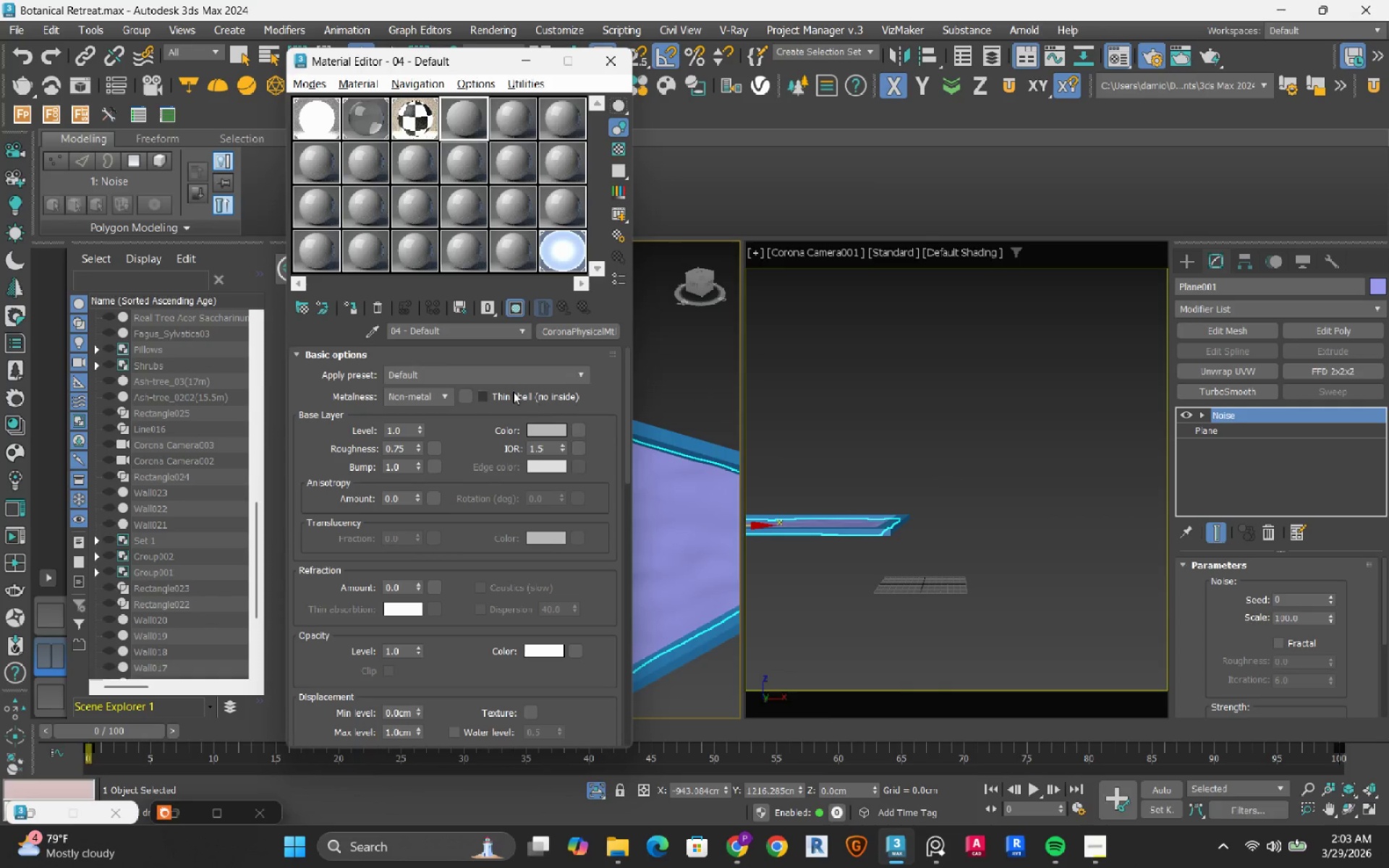 
left_click([495, 367])
 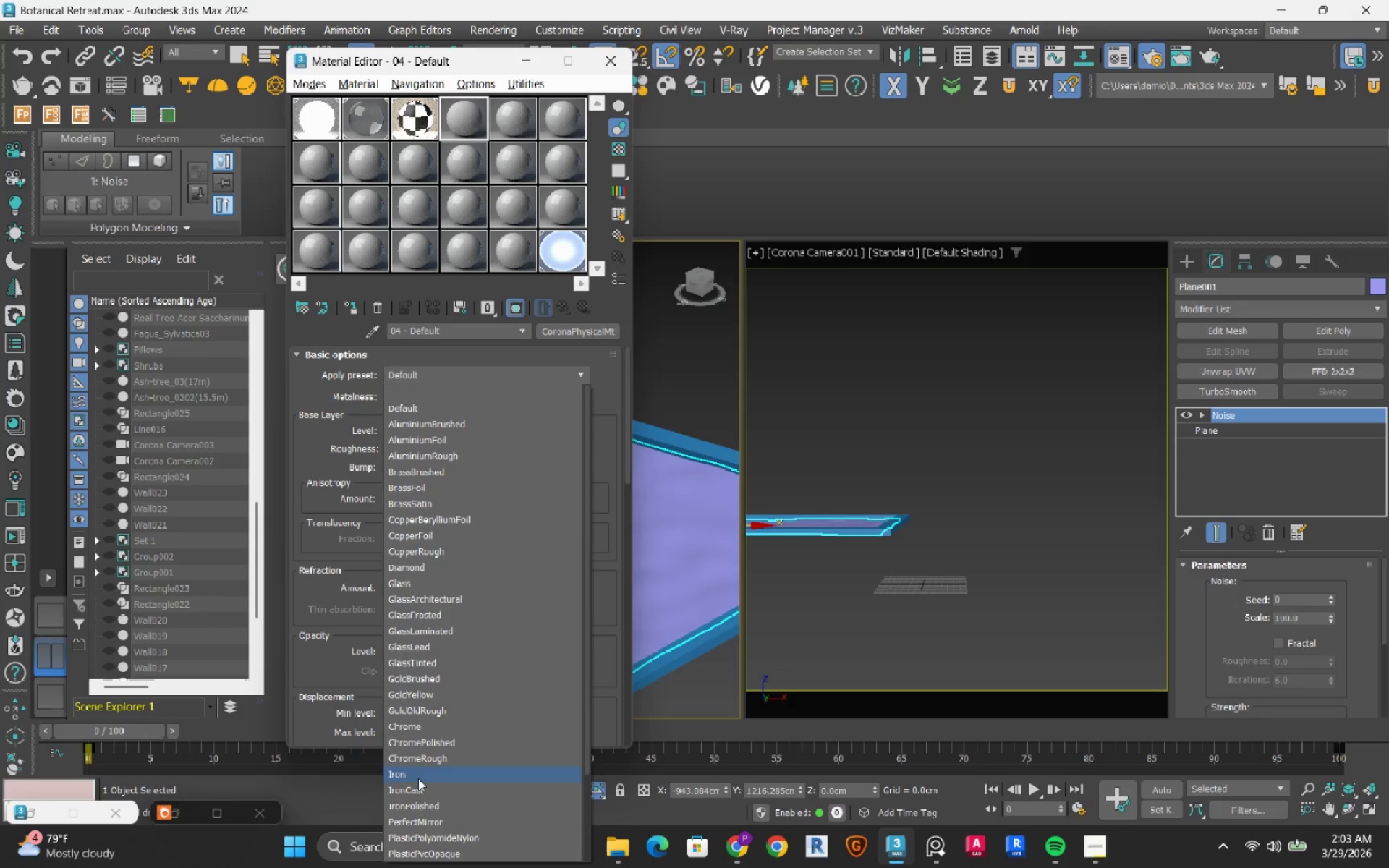 
scroll: coordinate [462, 628], scroll_direction: down, amount: 7.0
 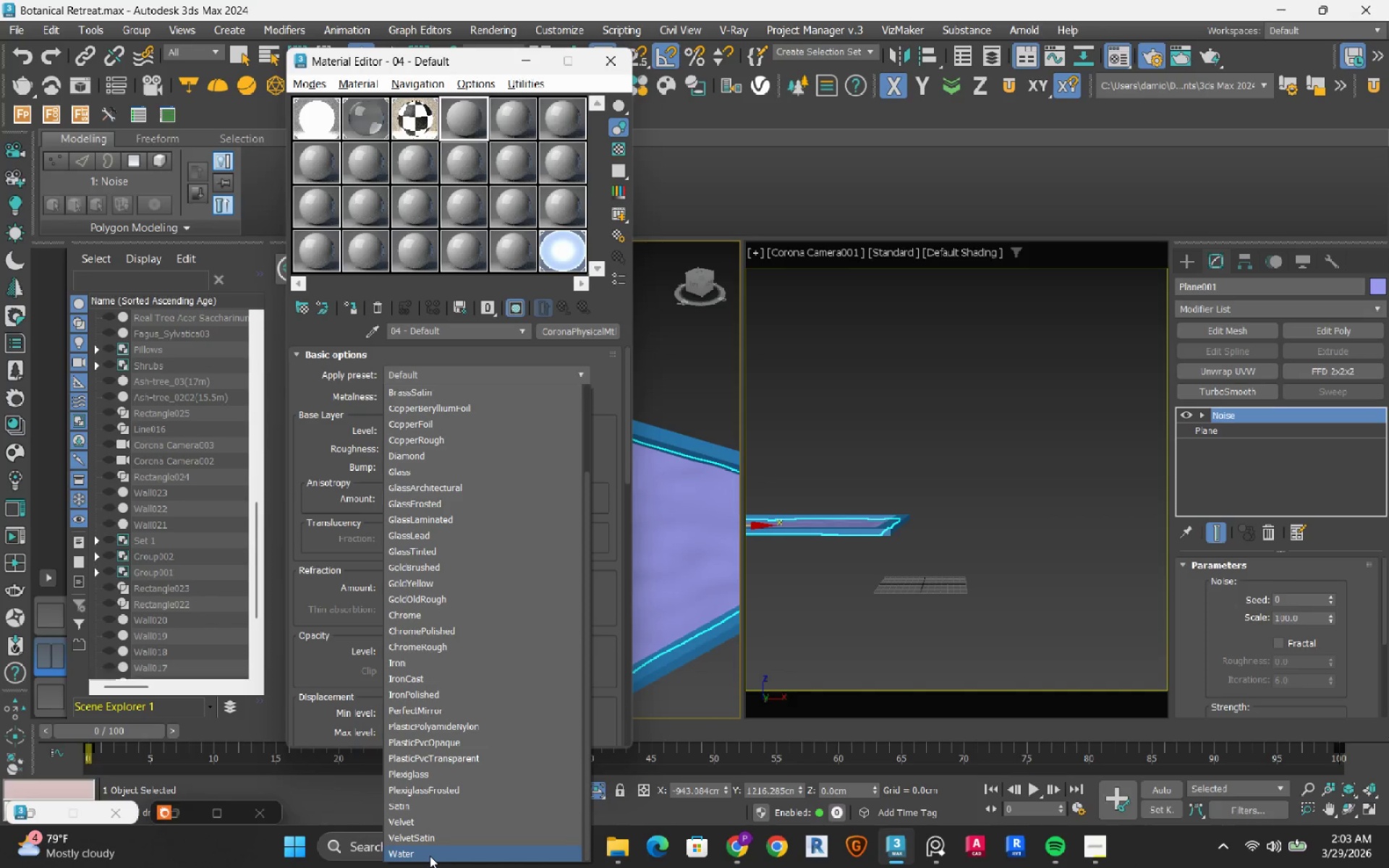 
left_click([430, 856])
 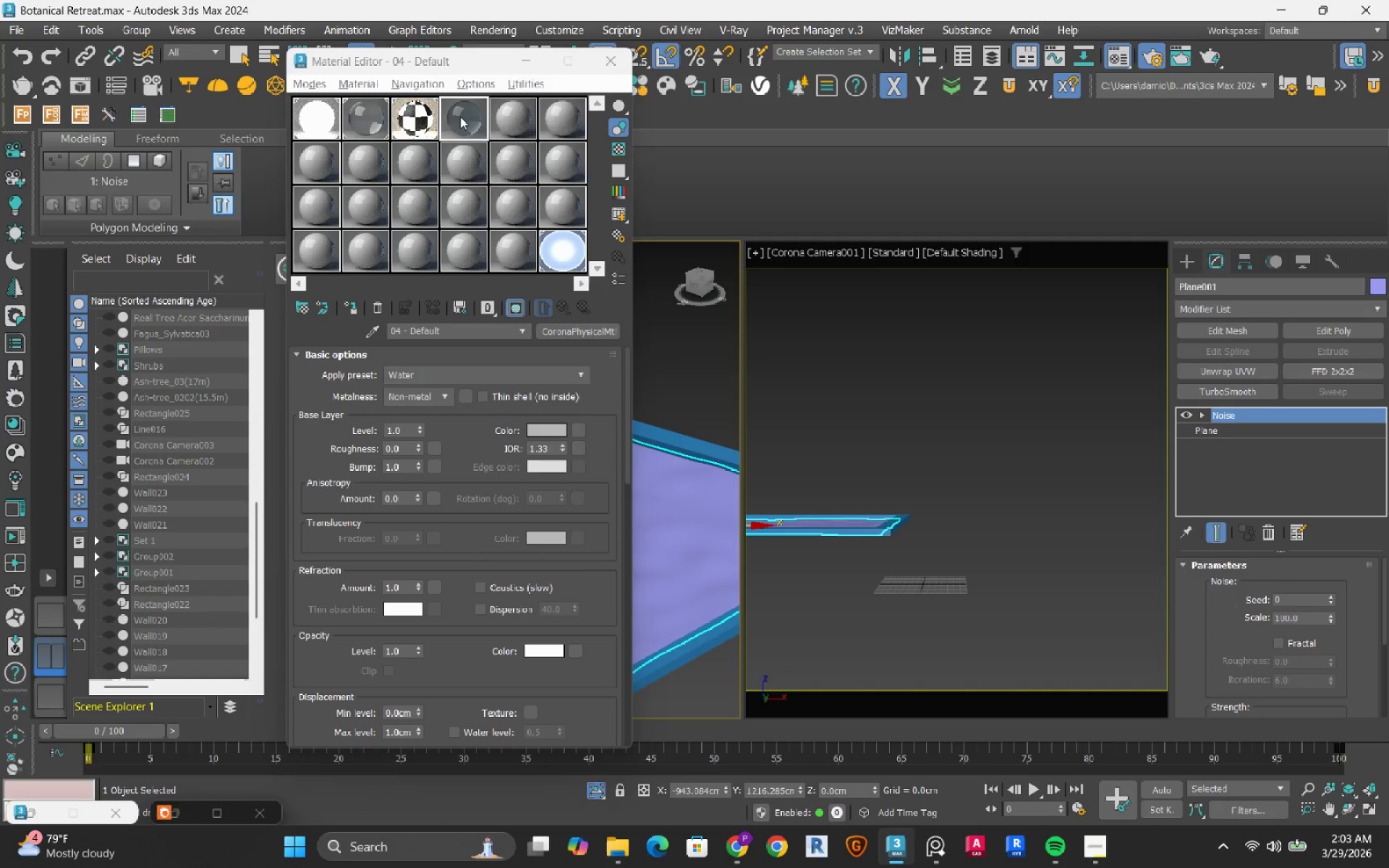 
left_click_drag(start_coordinate=[476, 66], to_coordinate=[307, 82])
 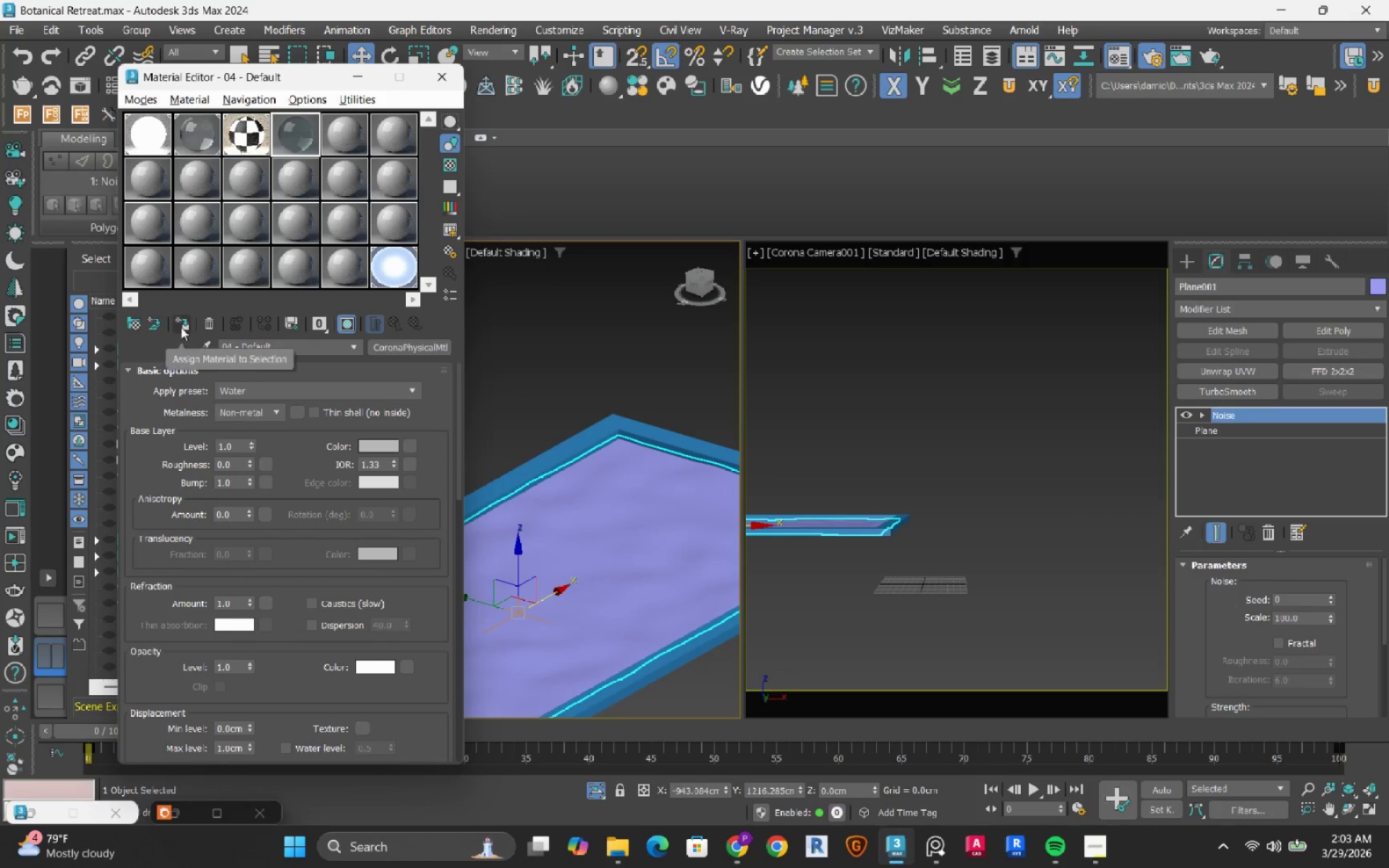 
left_click([188, 323])
 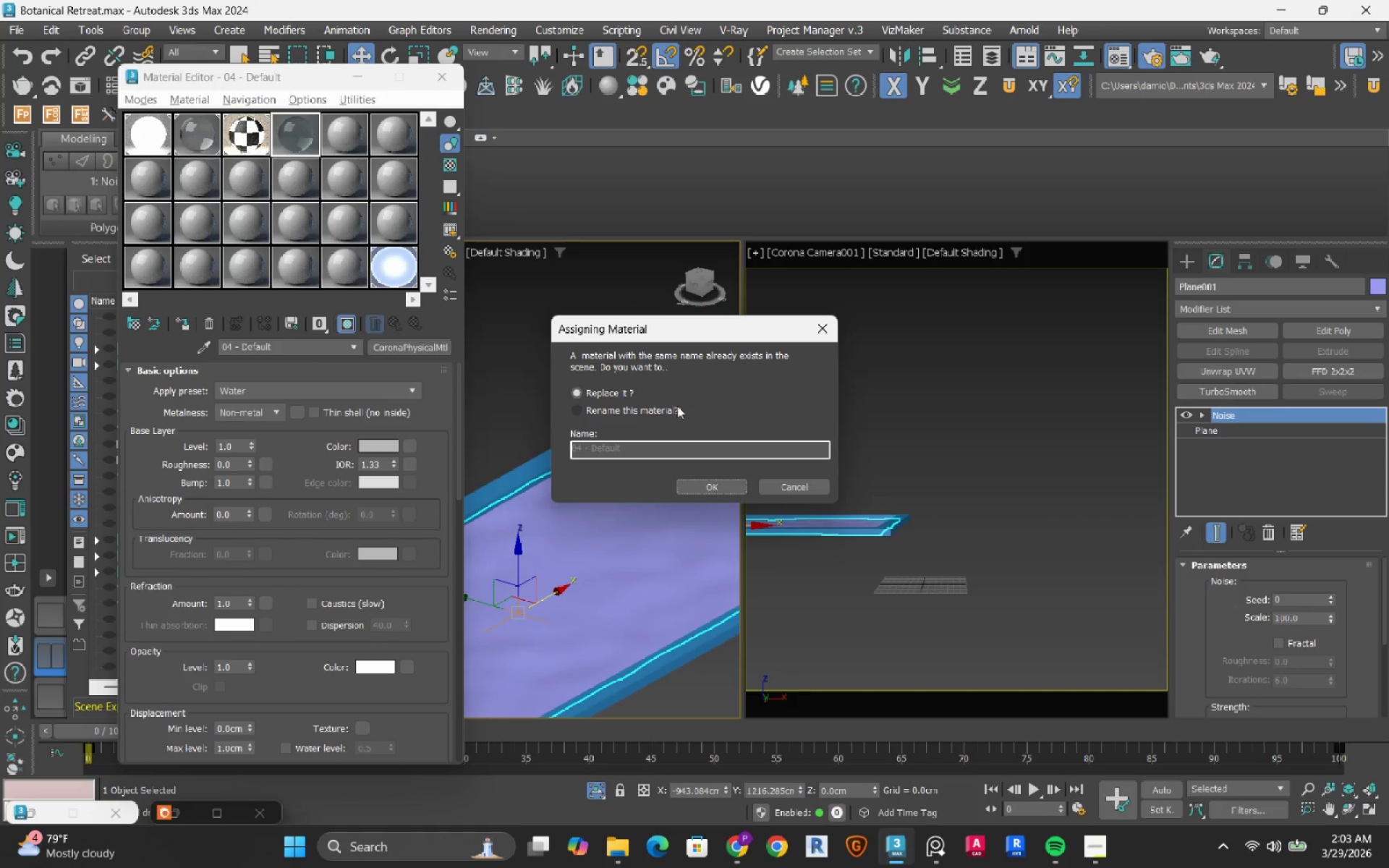 
left_click([637, 407])
 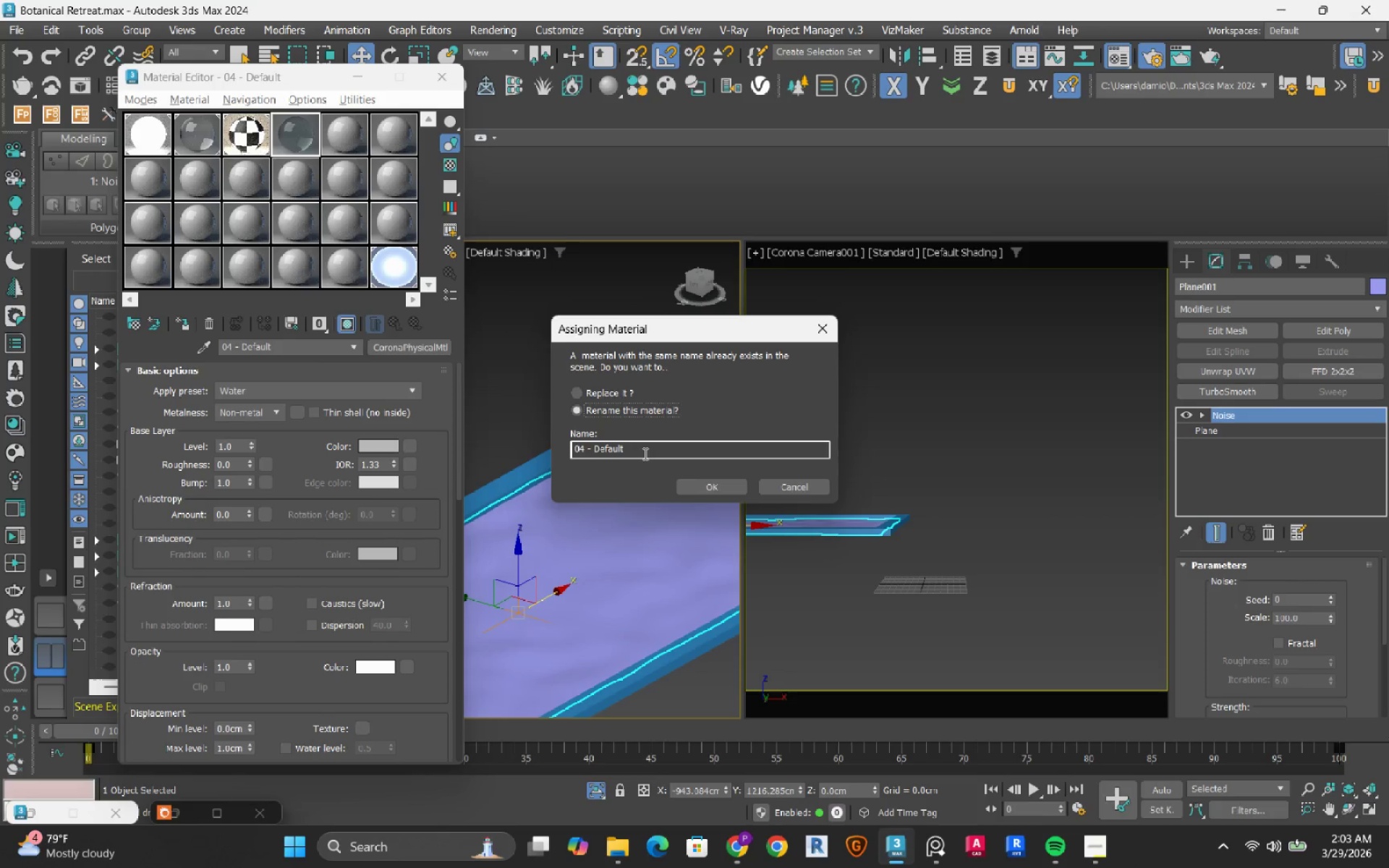 
left_click_drag(start_coordinate=[644, 454], to_coordinate=[525, 447])
 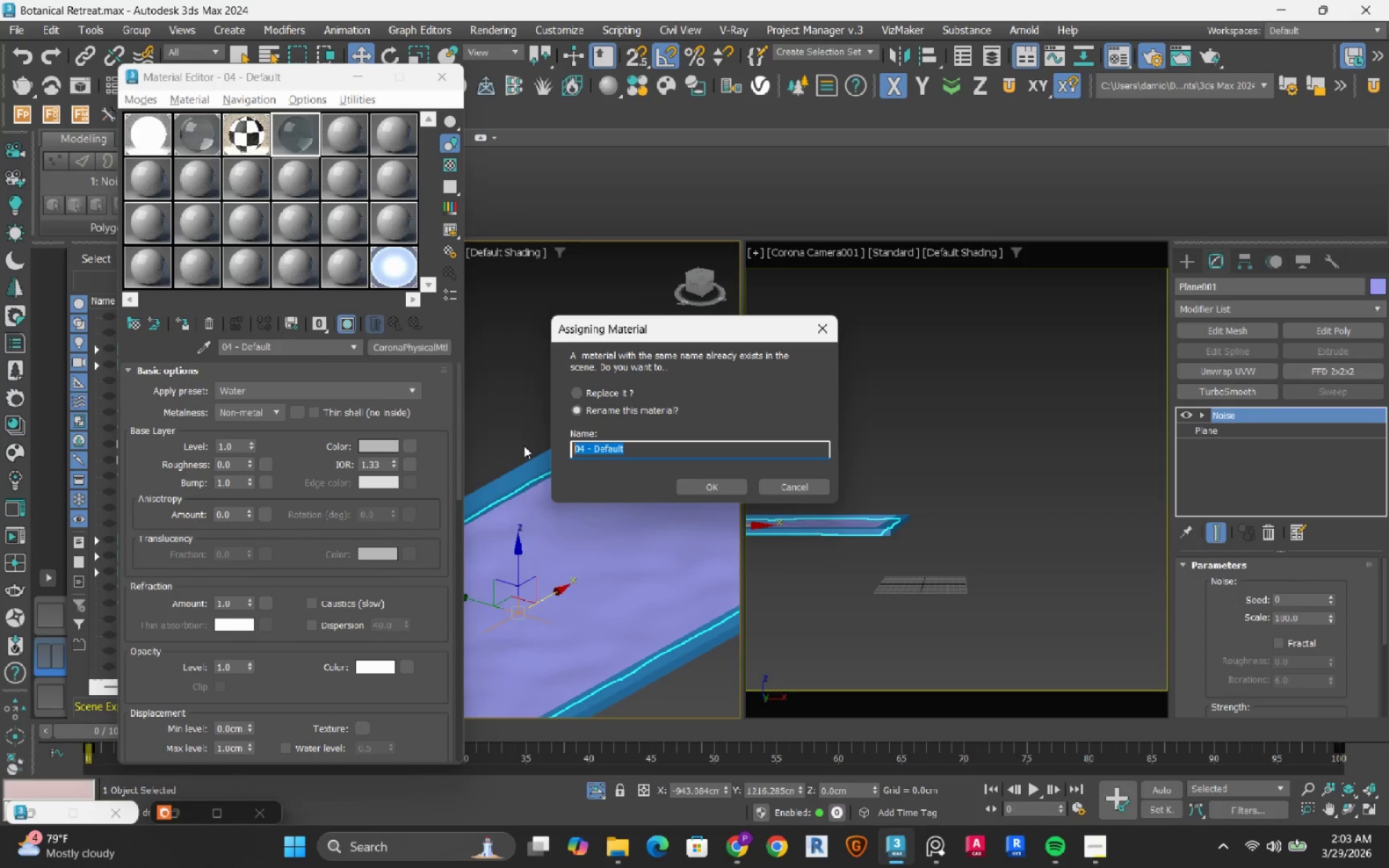 
type(water)
 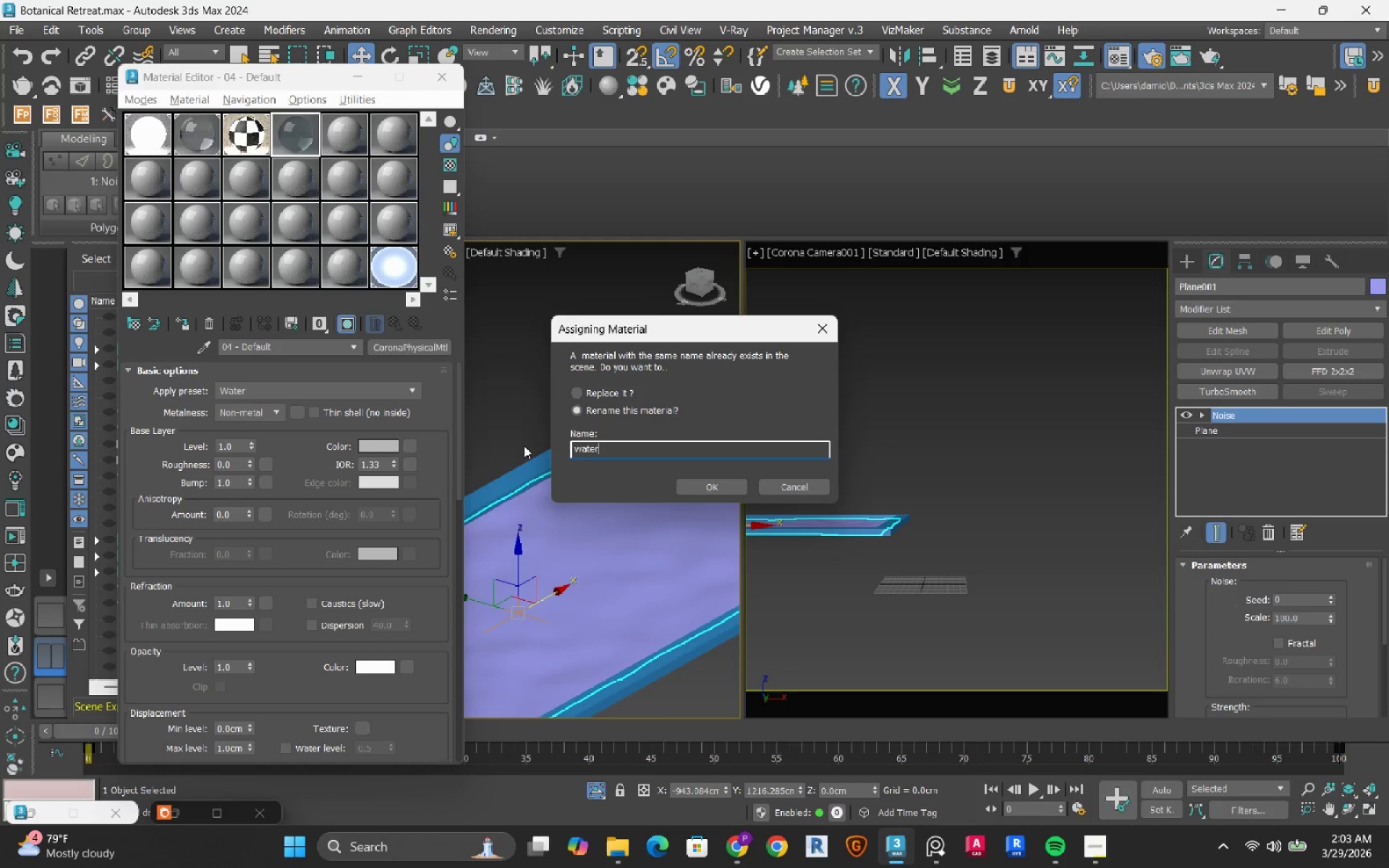 
key(Enter)
 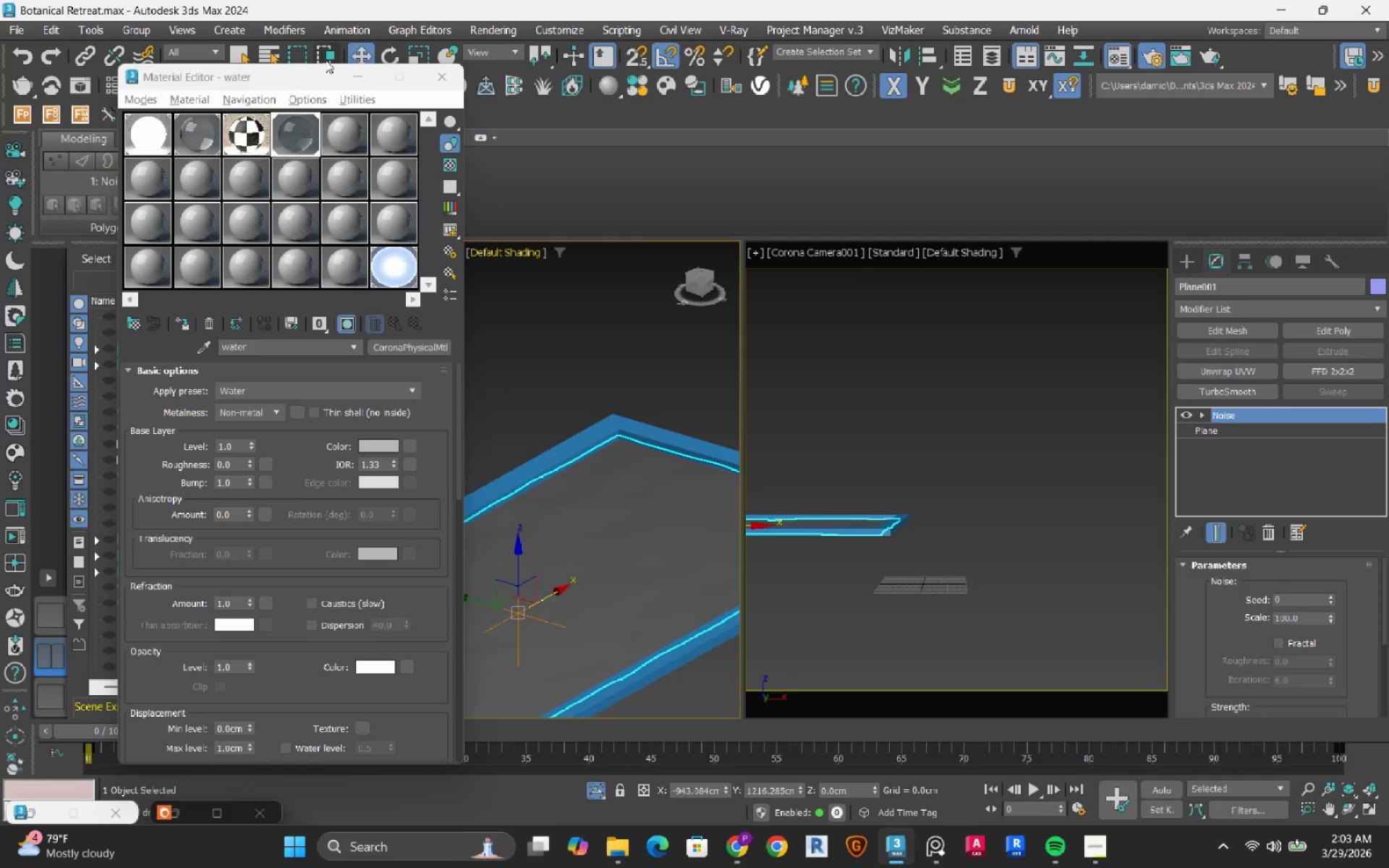 
left_click_drag(start_coordinate=[366, 80], to_coordinate=[368, 85])
 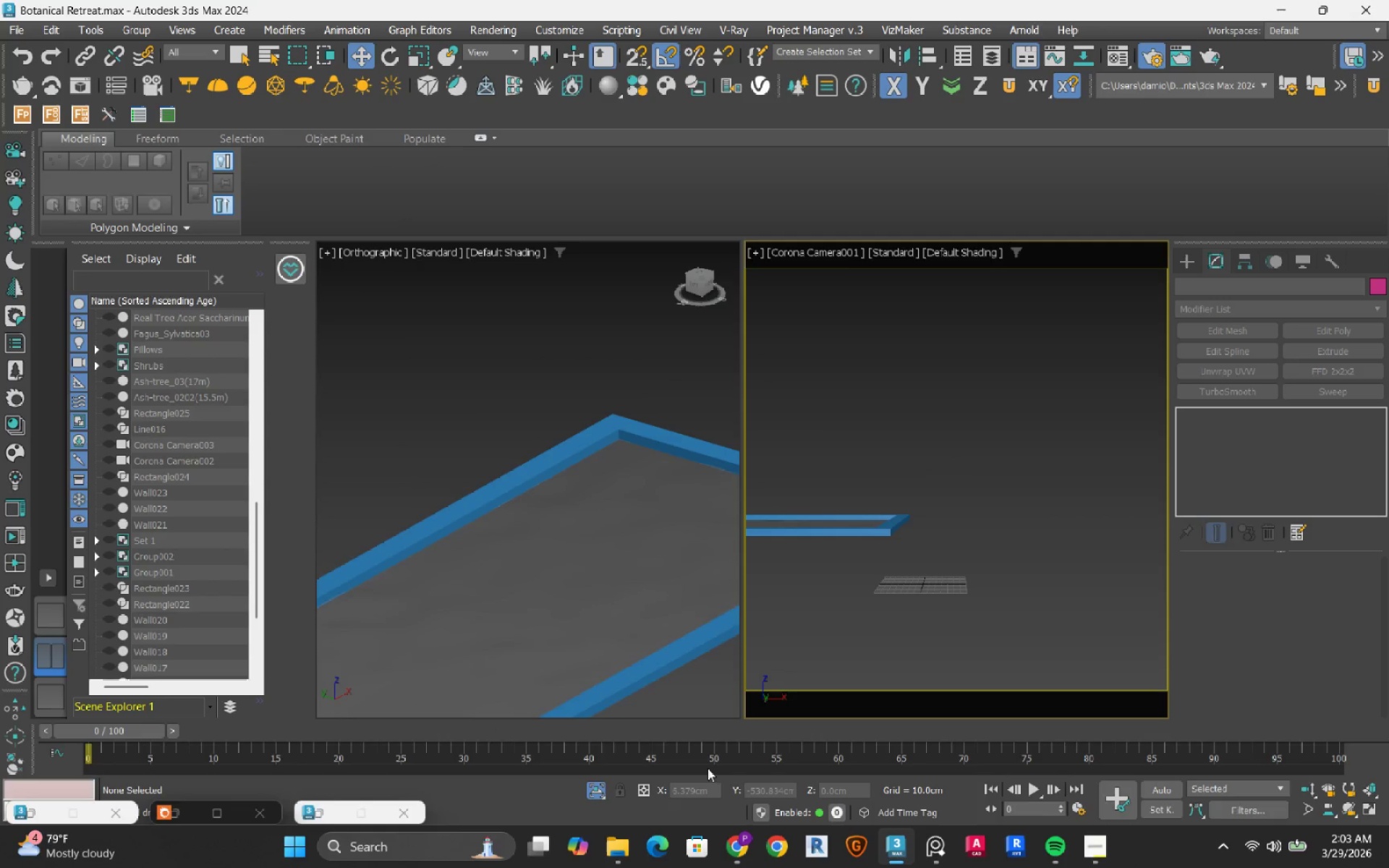 
left_click([598, 792])
 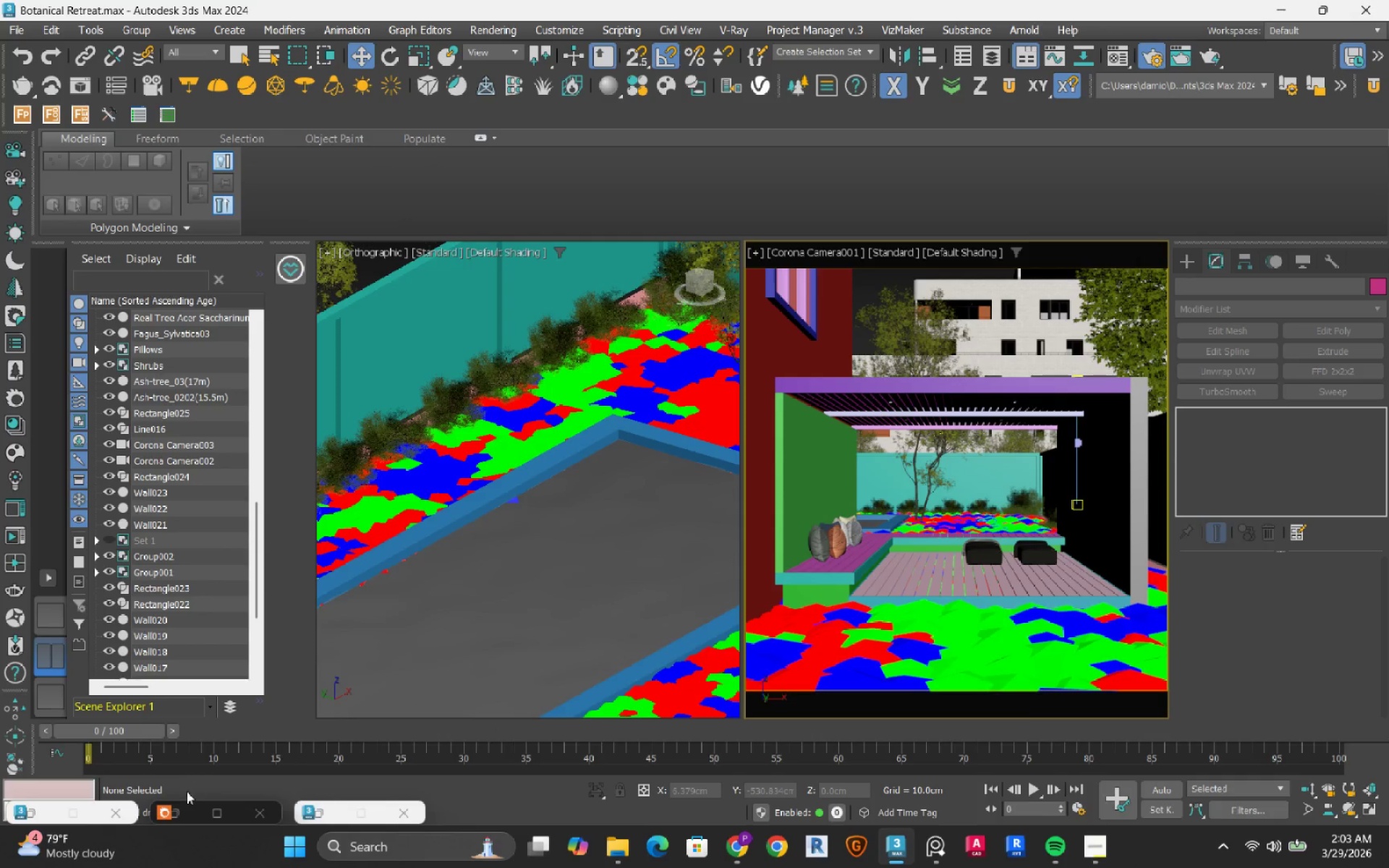 
left_click([177, 816])
 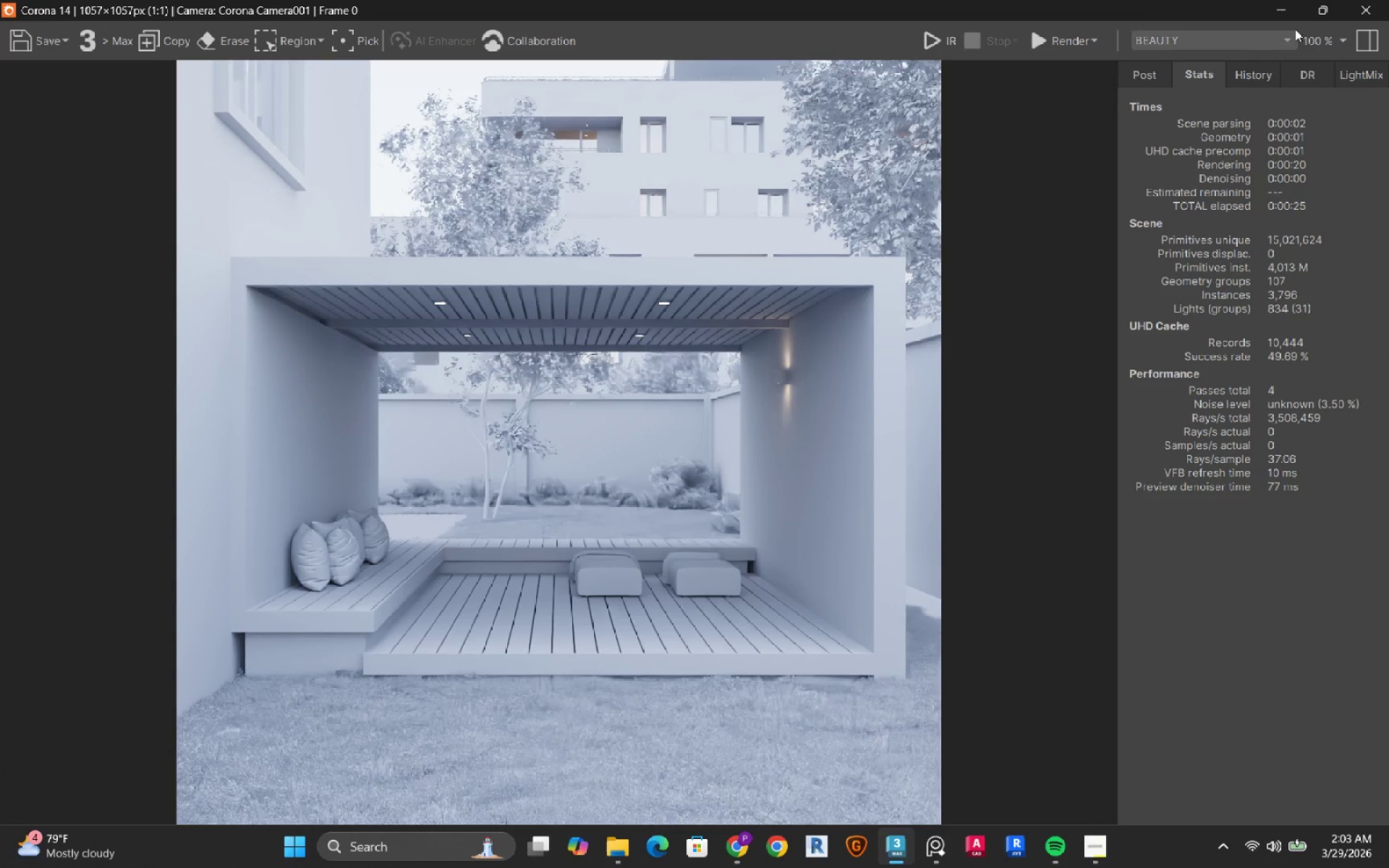 
left_click_drag(start_coordinate=[1296, 12], to_coordinate=[1275, 14])
 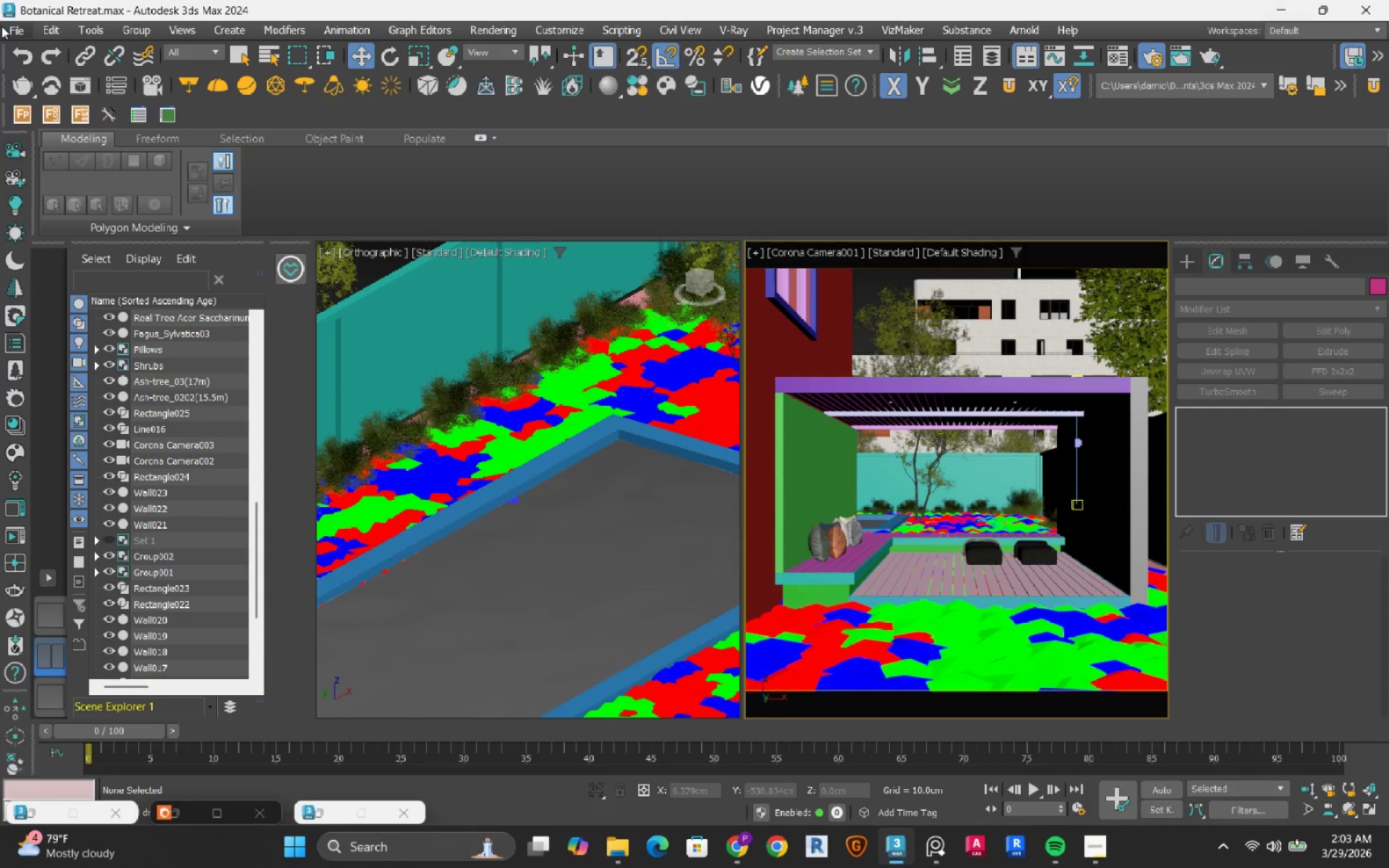 
left_click([1, 26])
 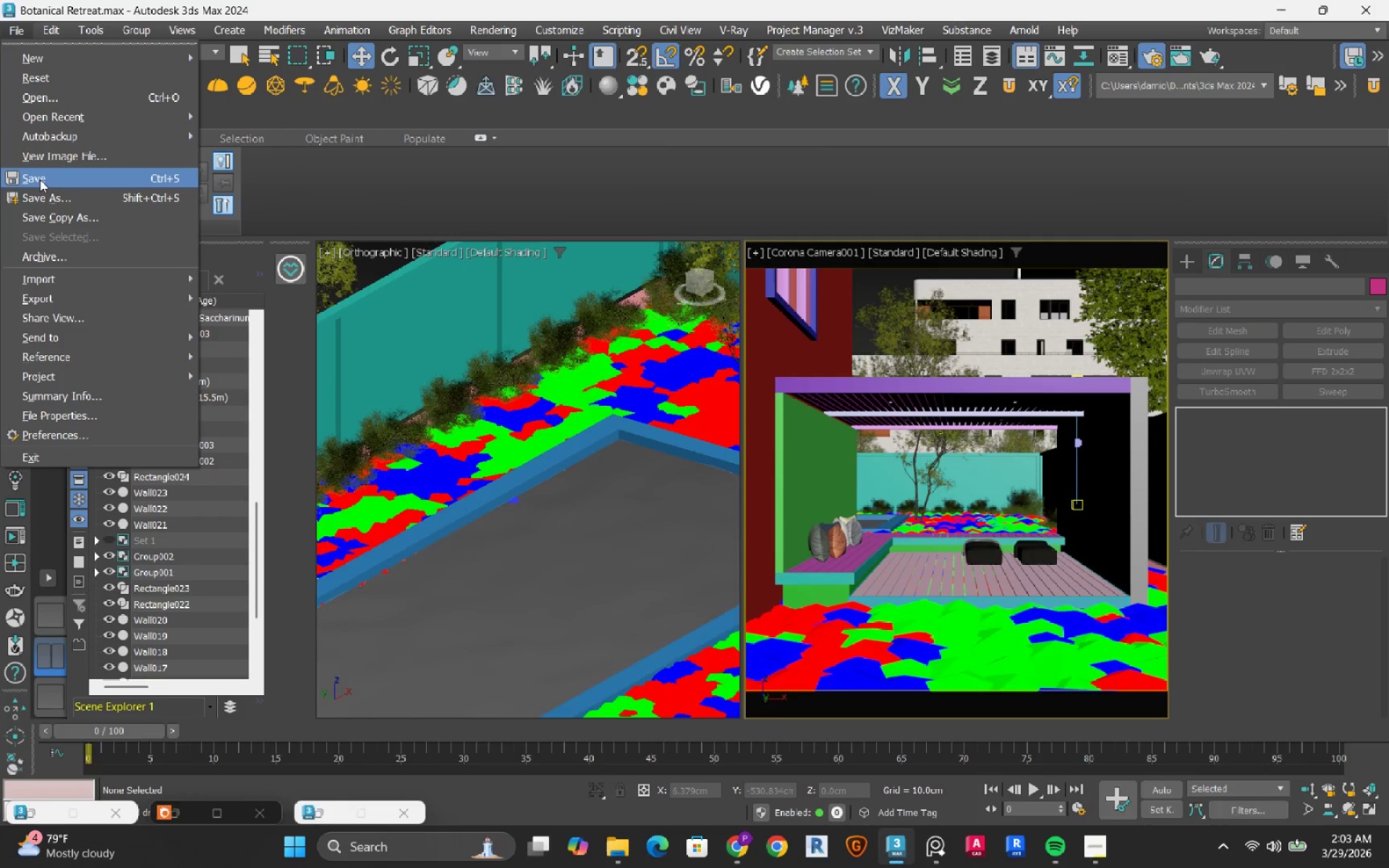 
left_click([40, 179])
 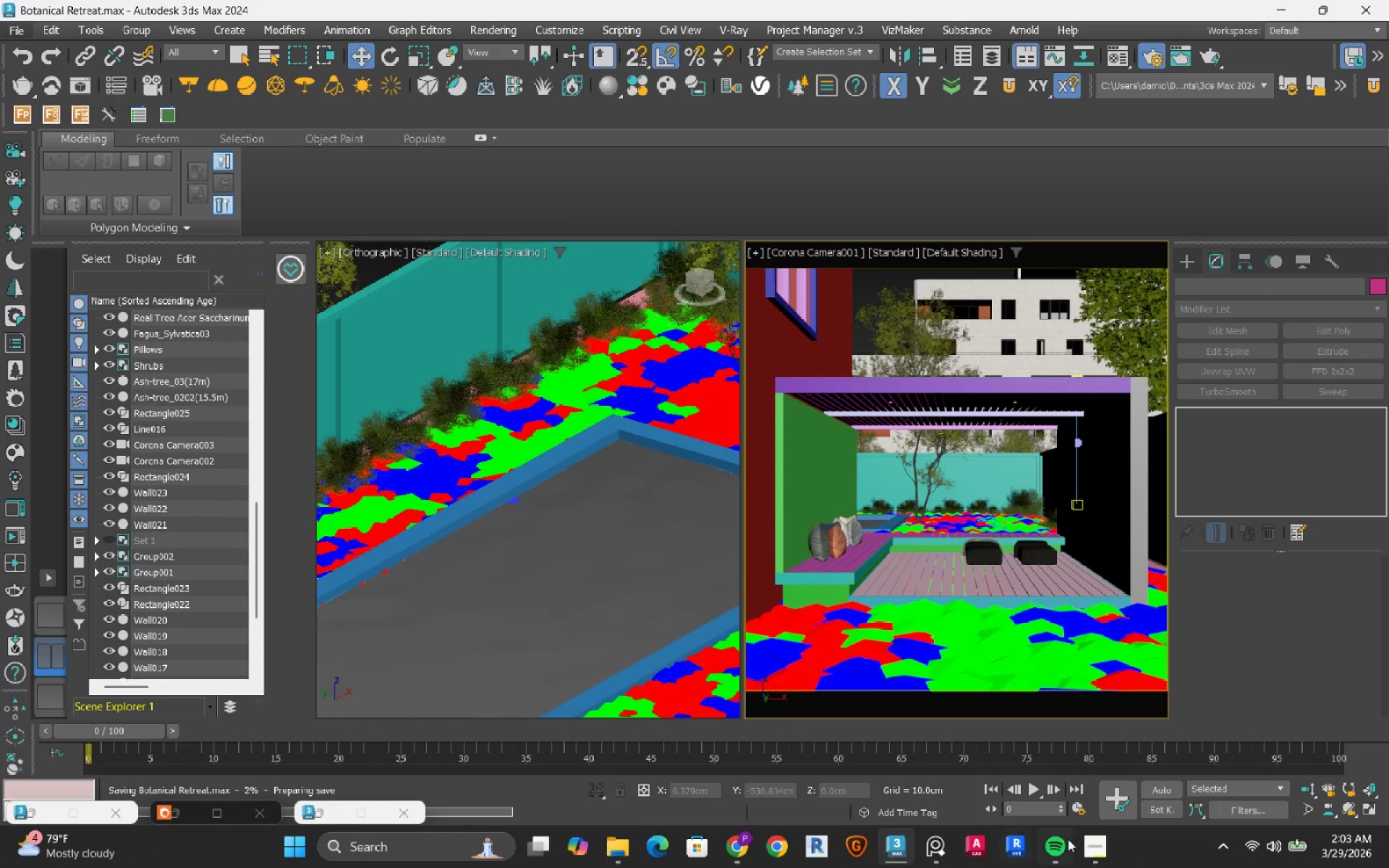 
left_click([1095, 856])